 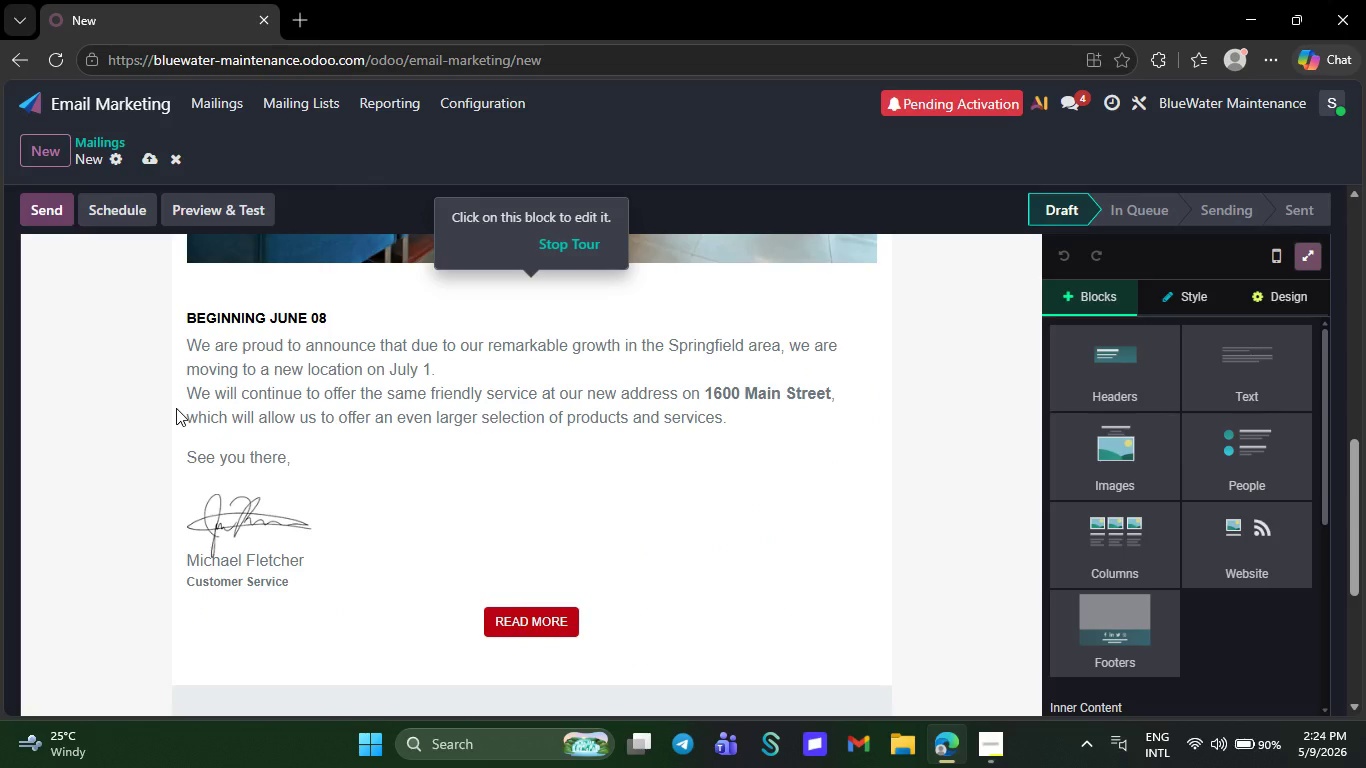 
key(Backspace)
 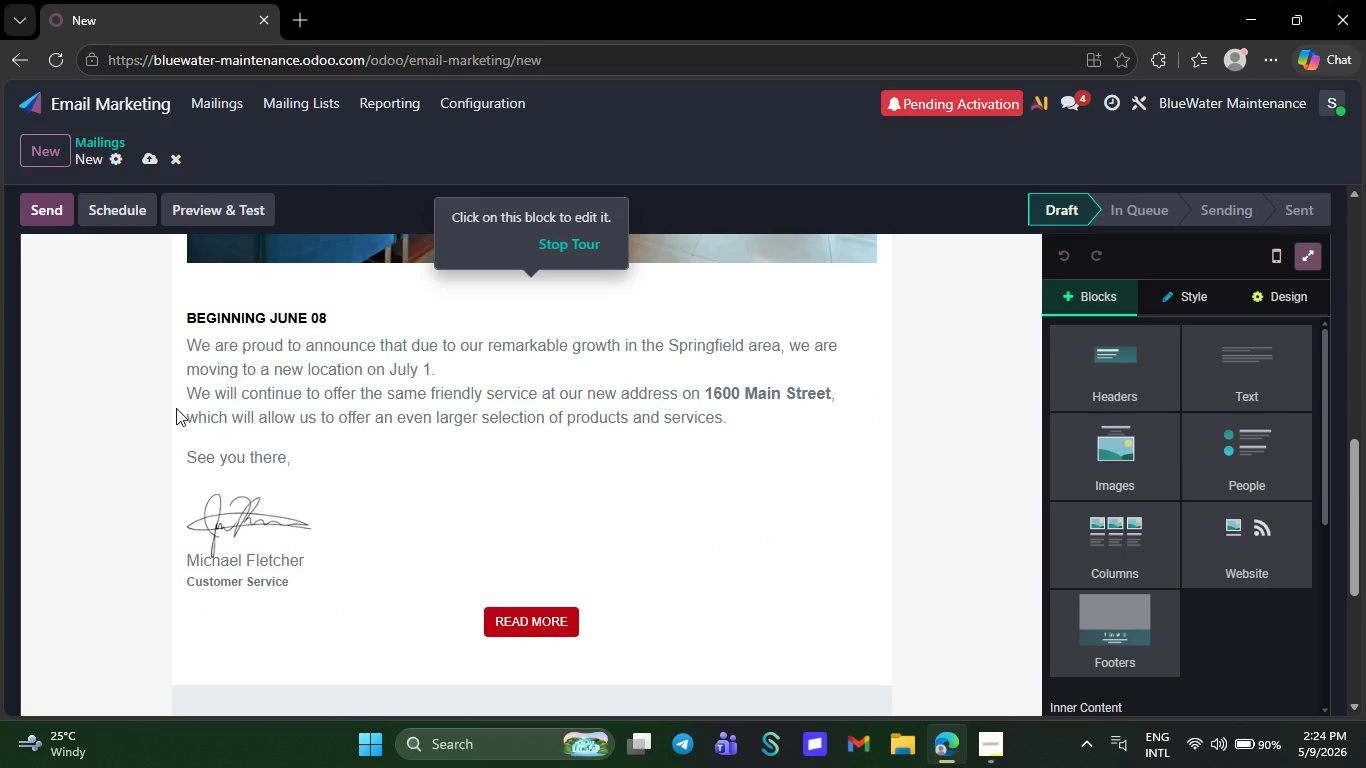 
key(Backspace)
 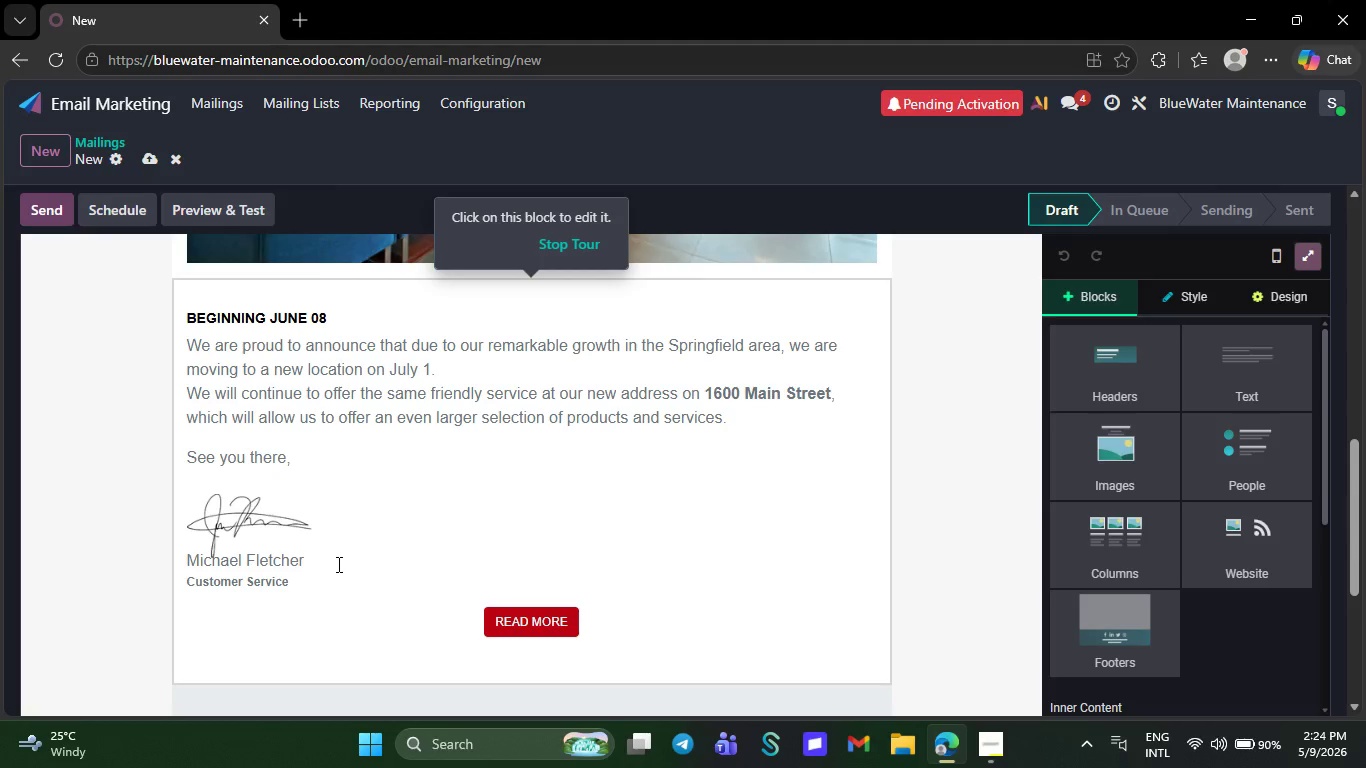 
left_click([337, 564])
 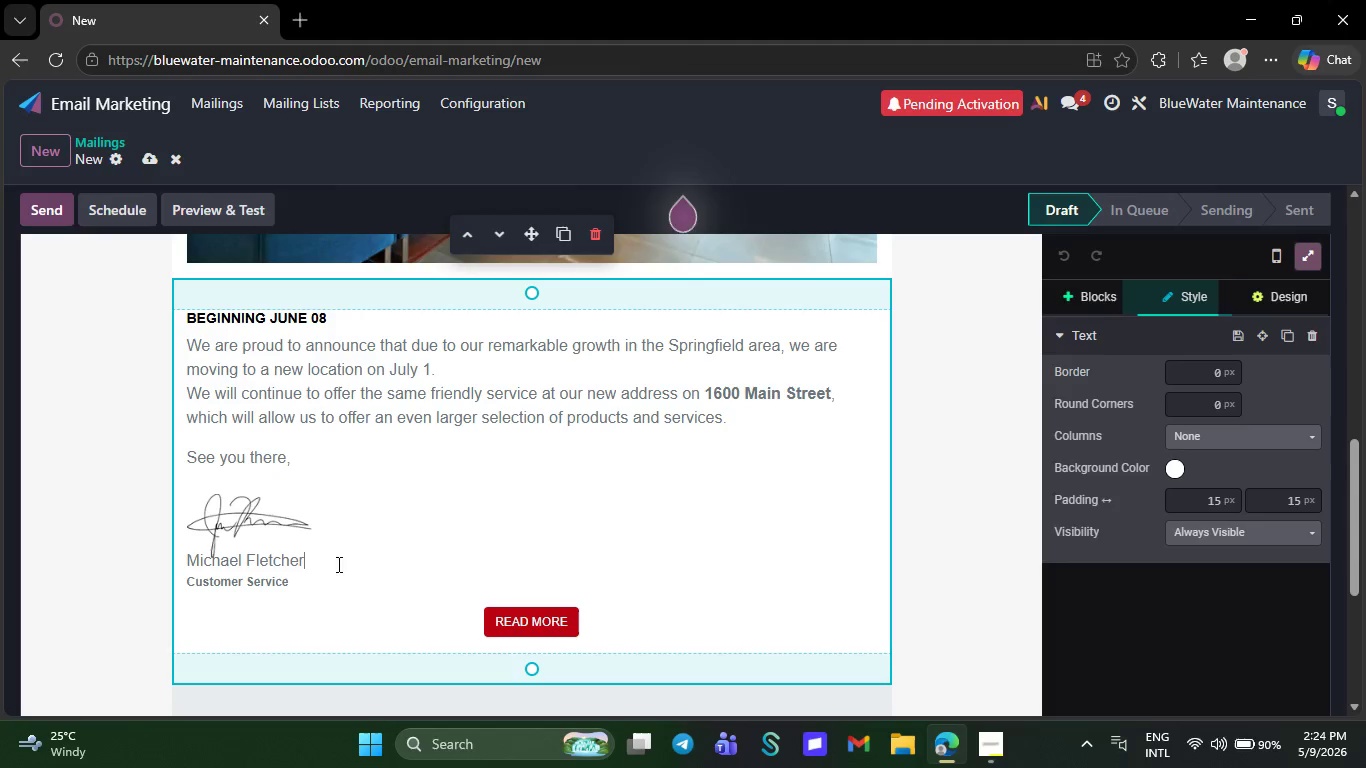 
left_click([316, 580])
 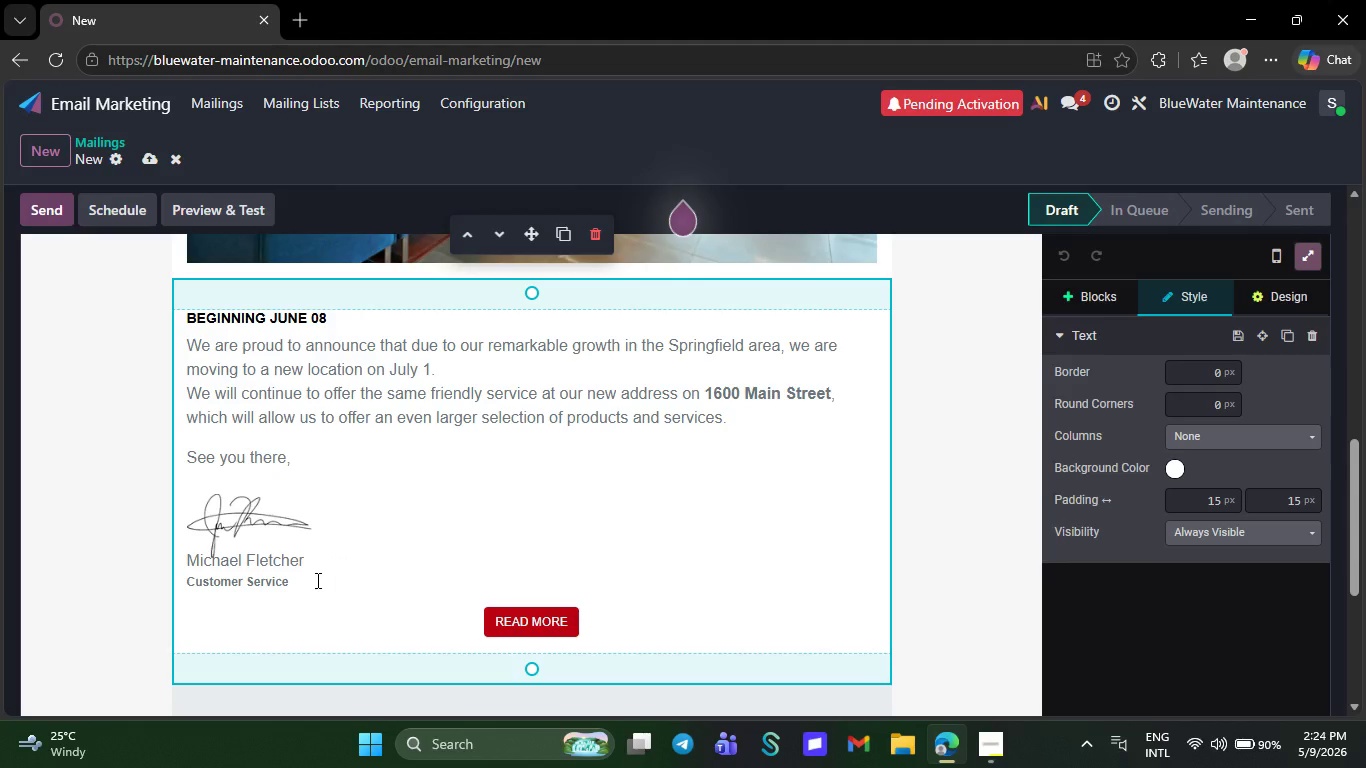 
key(Backspace)
 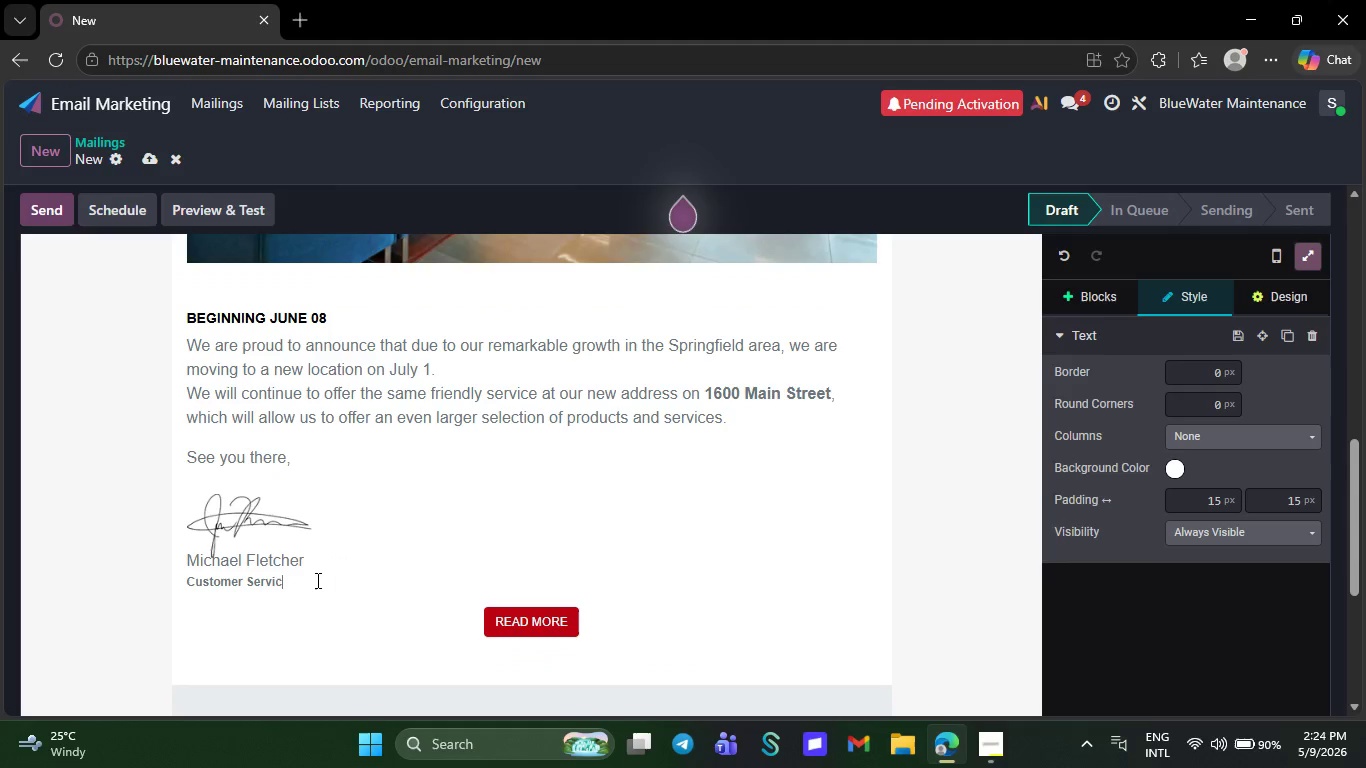 
key(Backspace)
 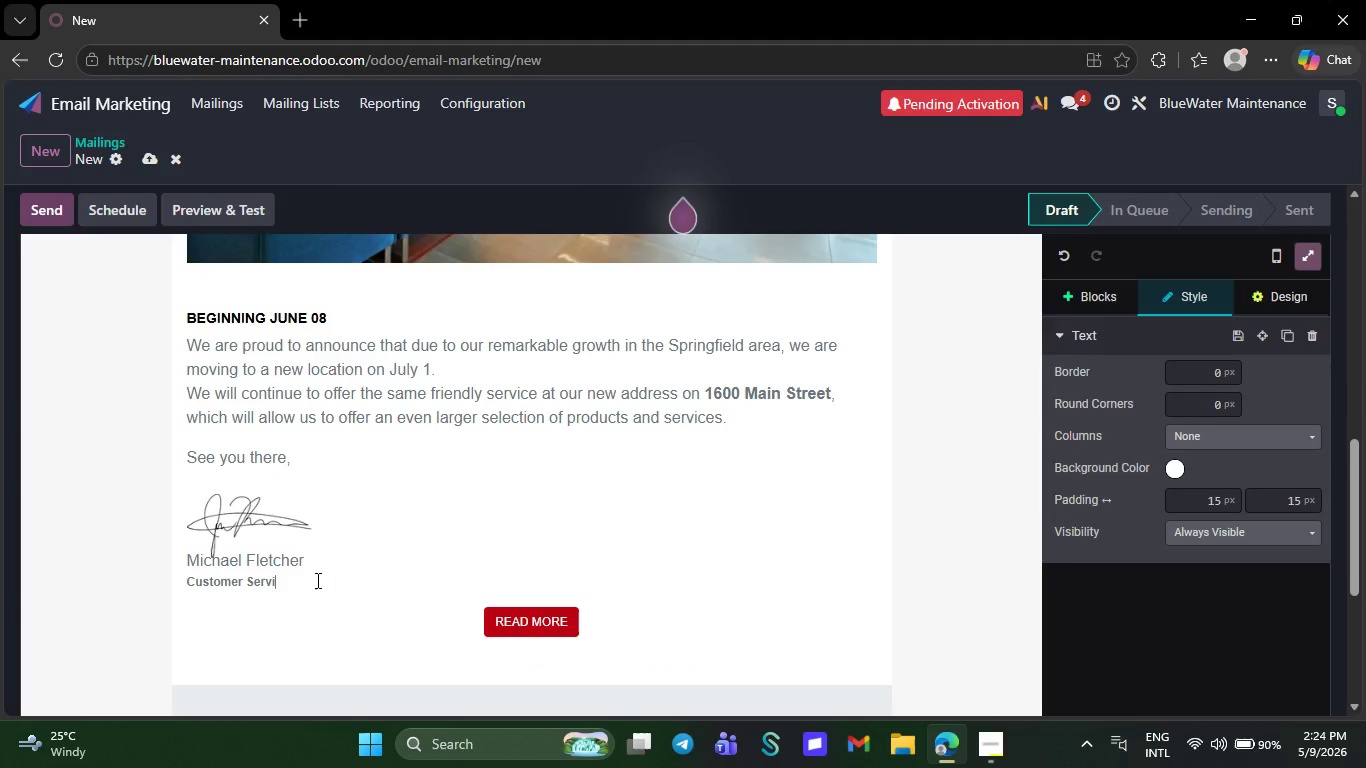 
key(Backspace)
 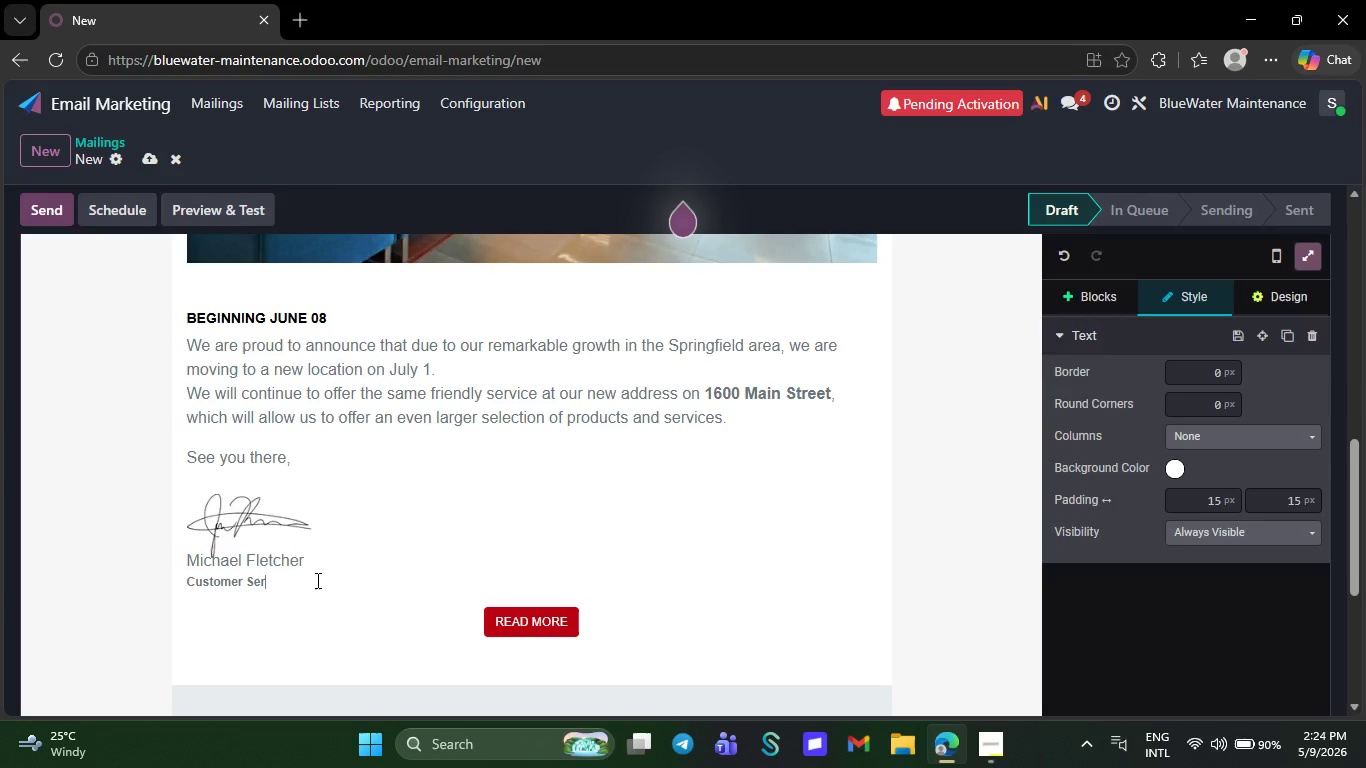 
key(Backspace)
 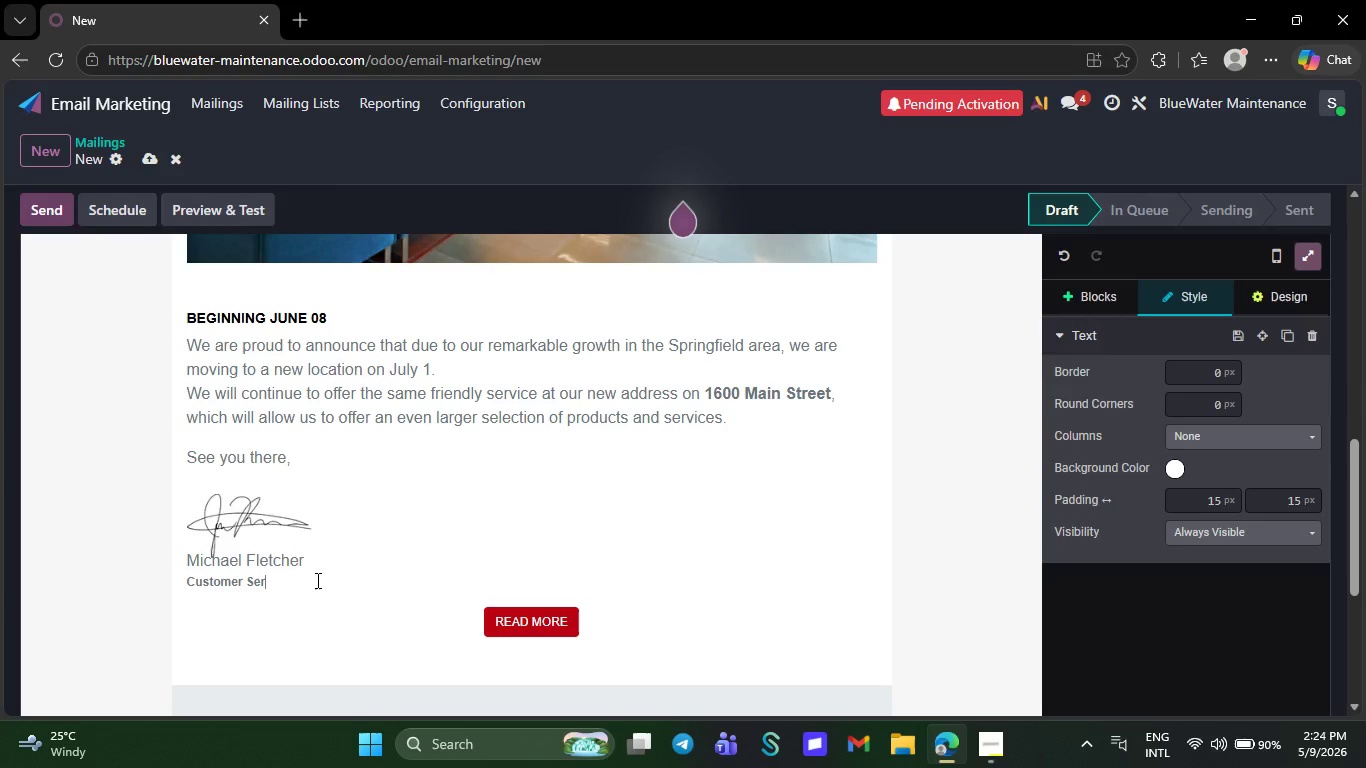 
key(PrintScreen)
 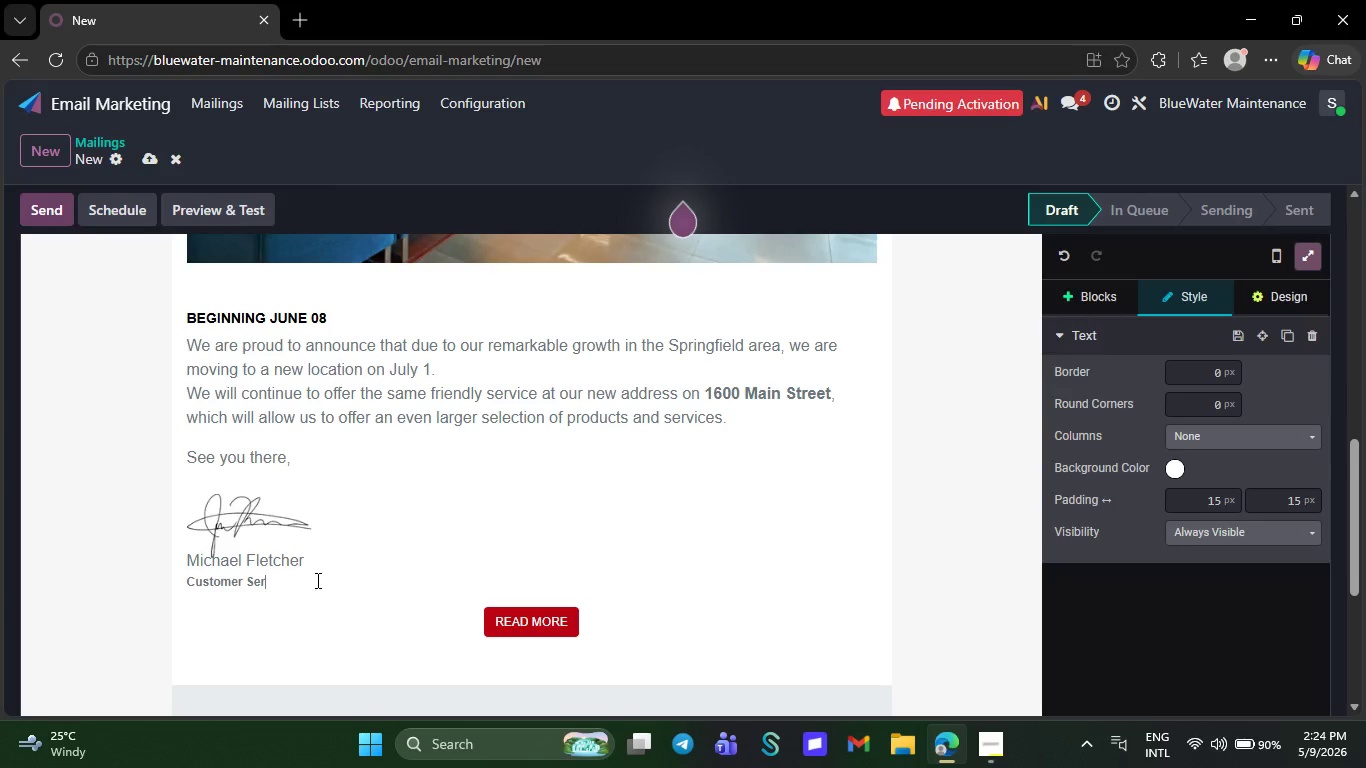 
key(Backspace)
 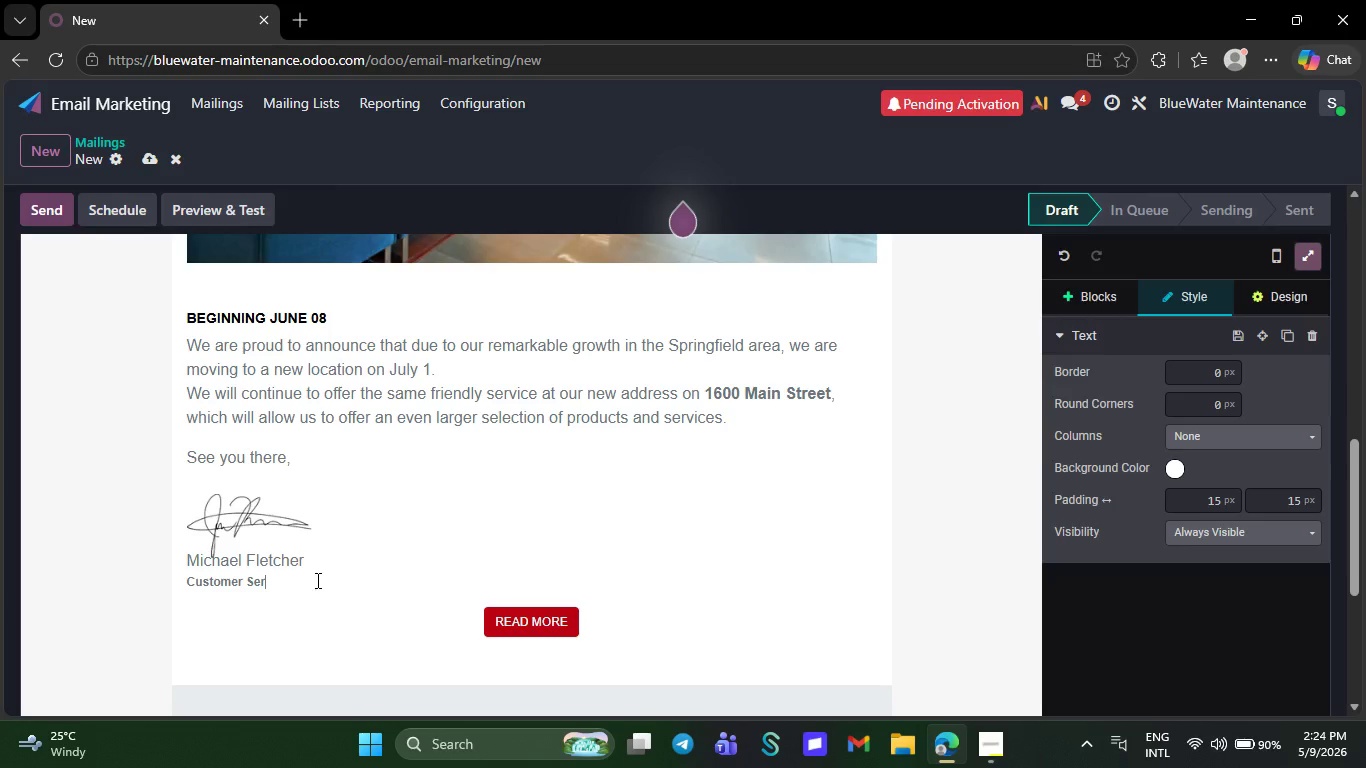 
key(Backspace)
 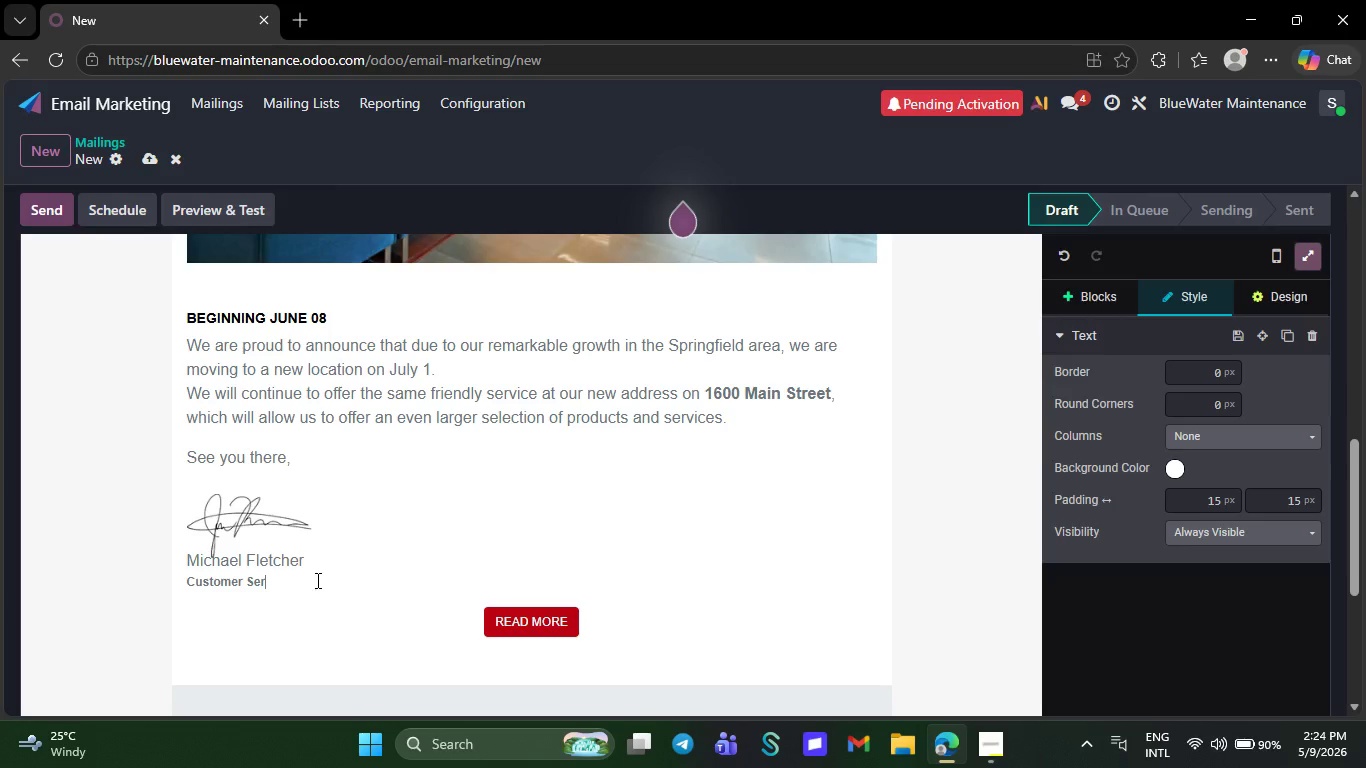 
key(Backspace)
 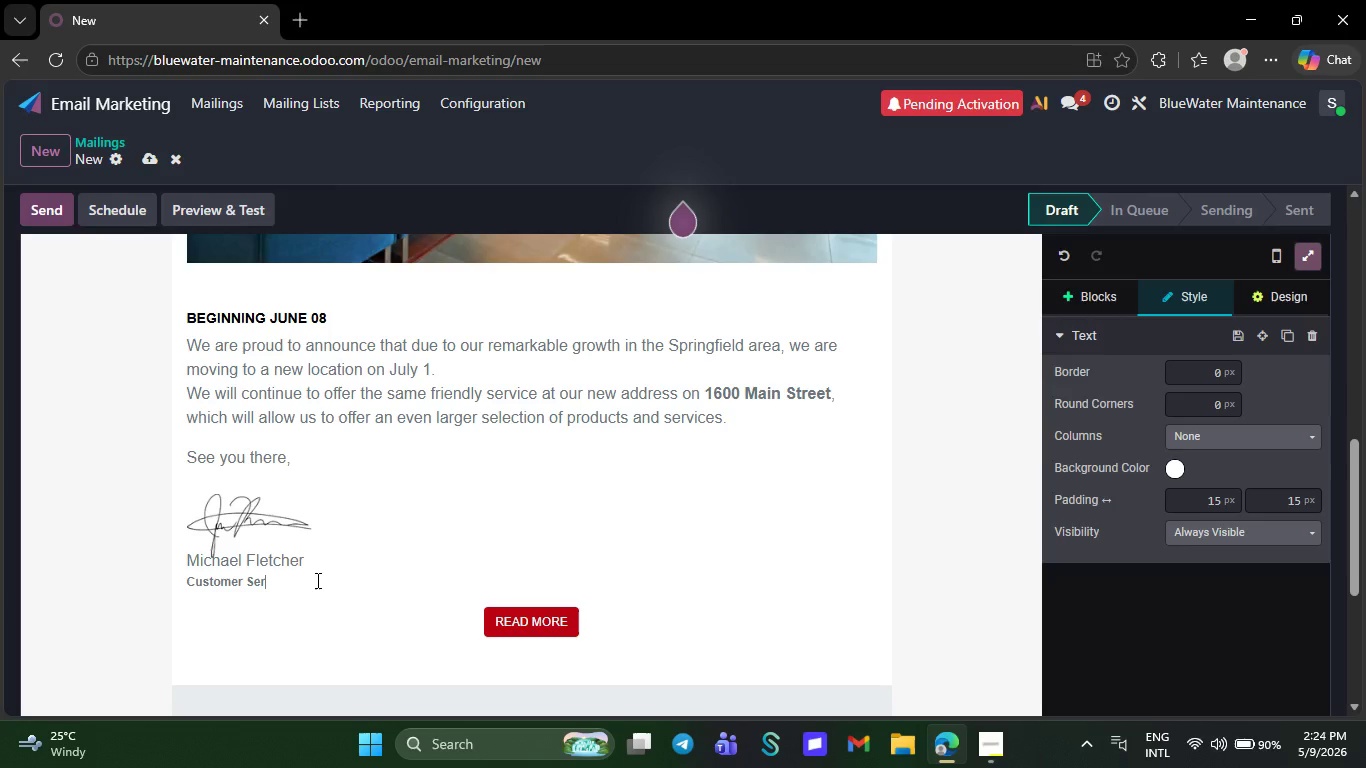 
key(Backspace)
 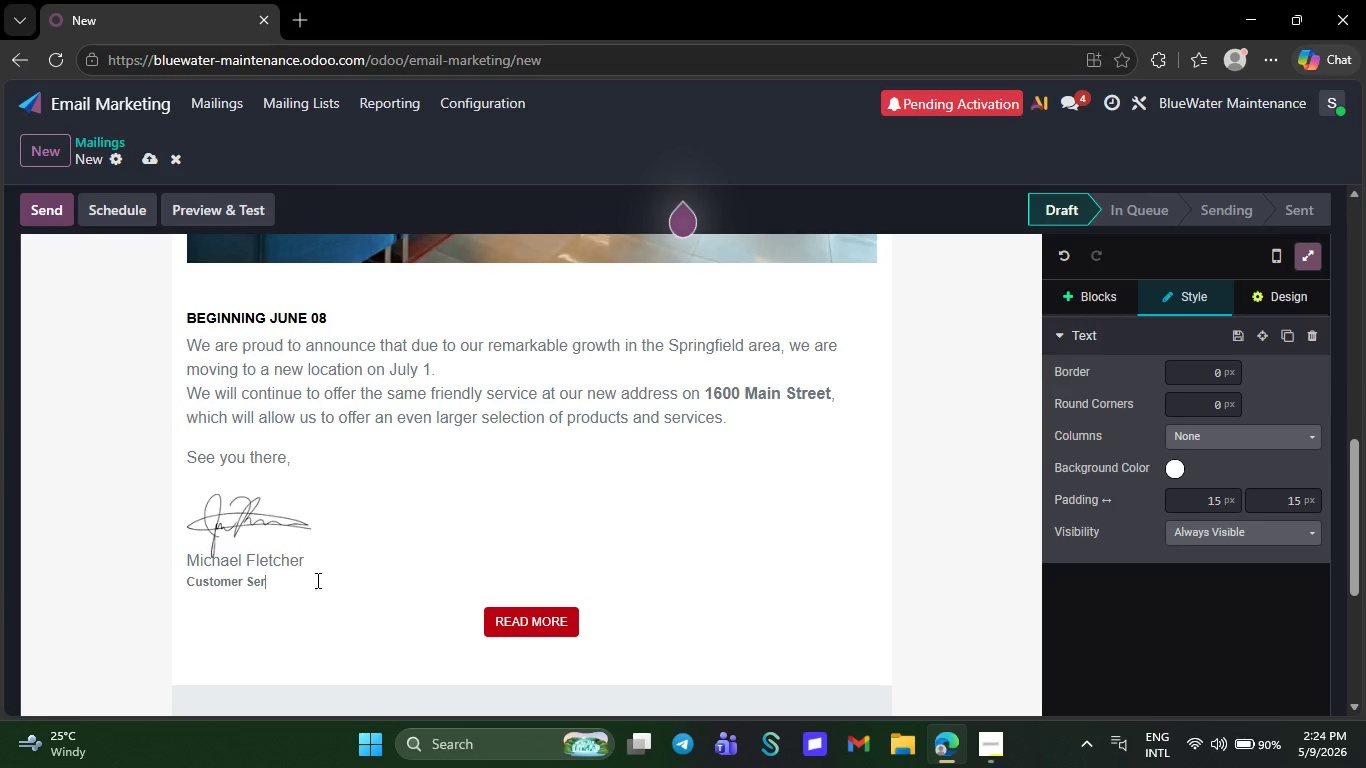 
key(Backspace)
 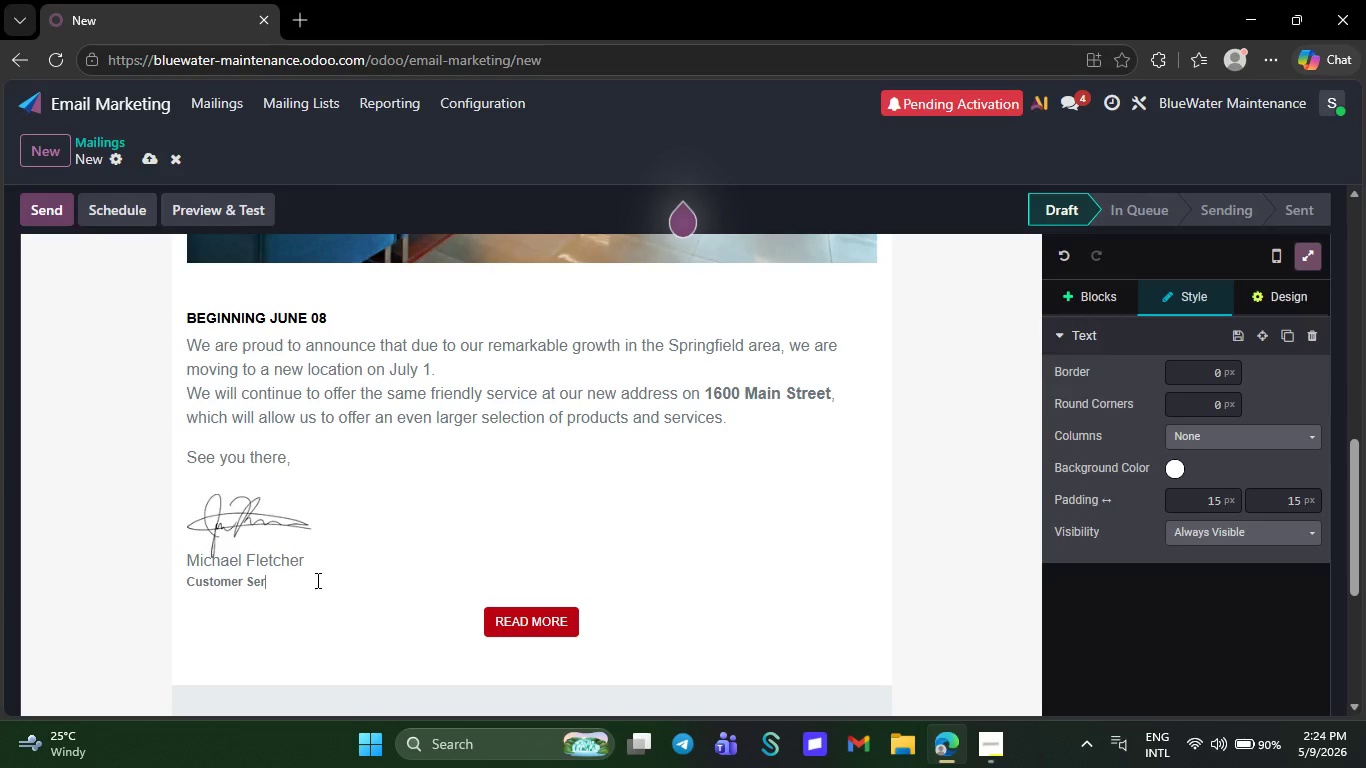 
key(Backspace)
 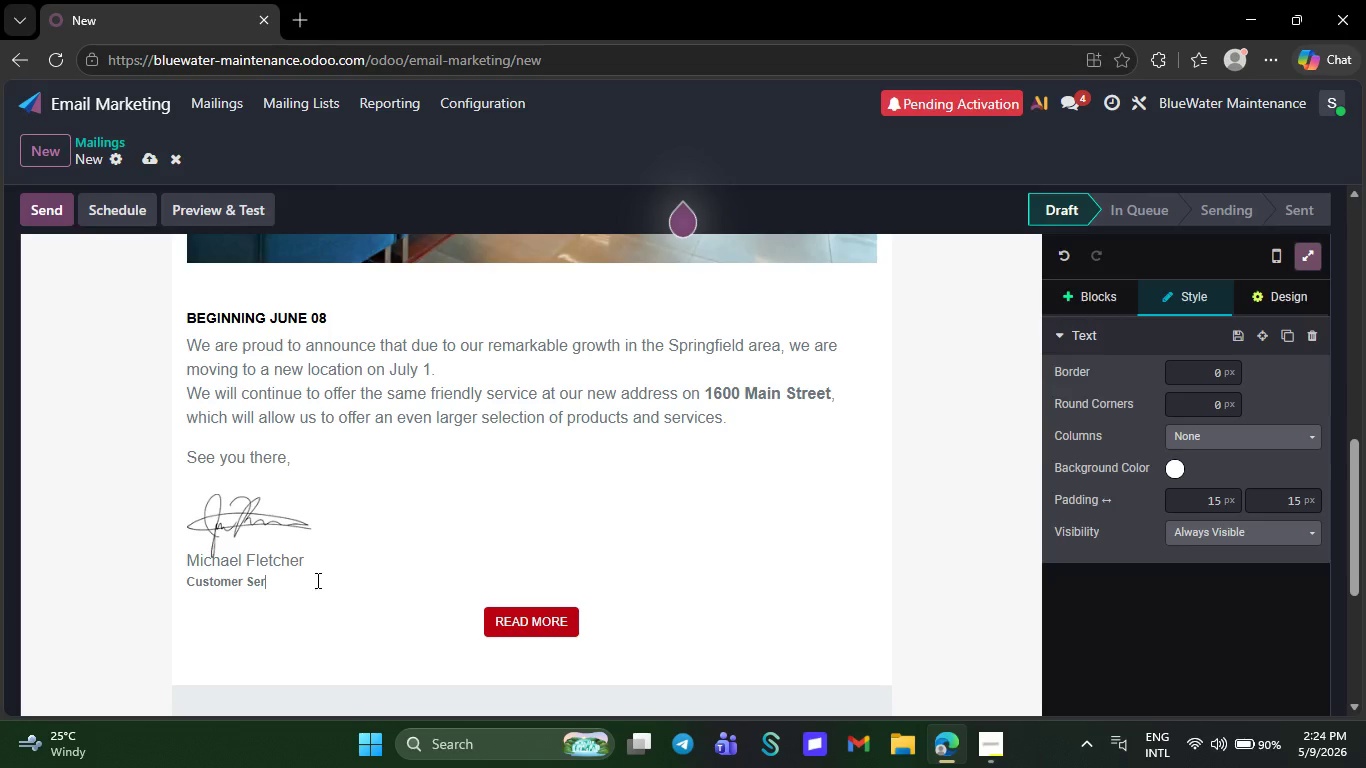 
key(Backspace)
 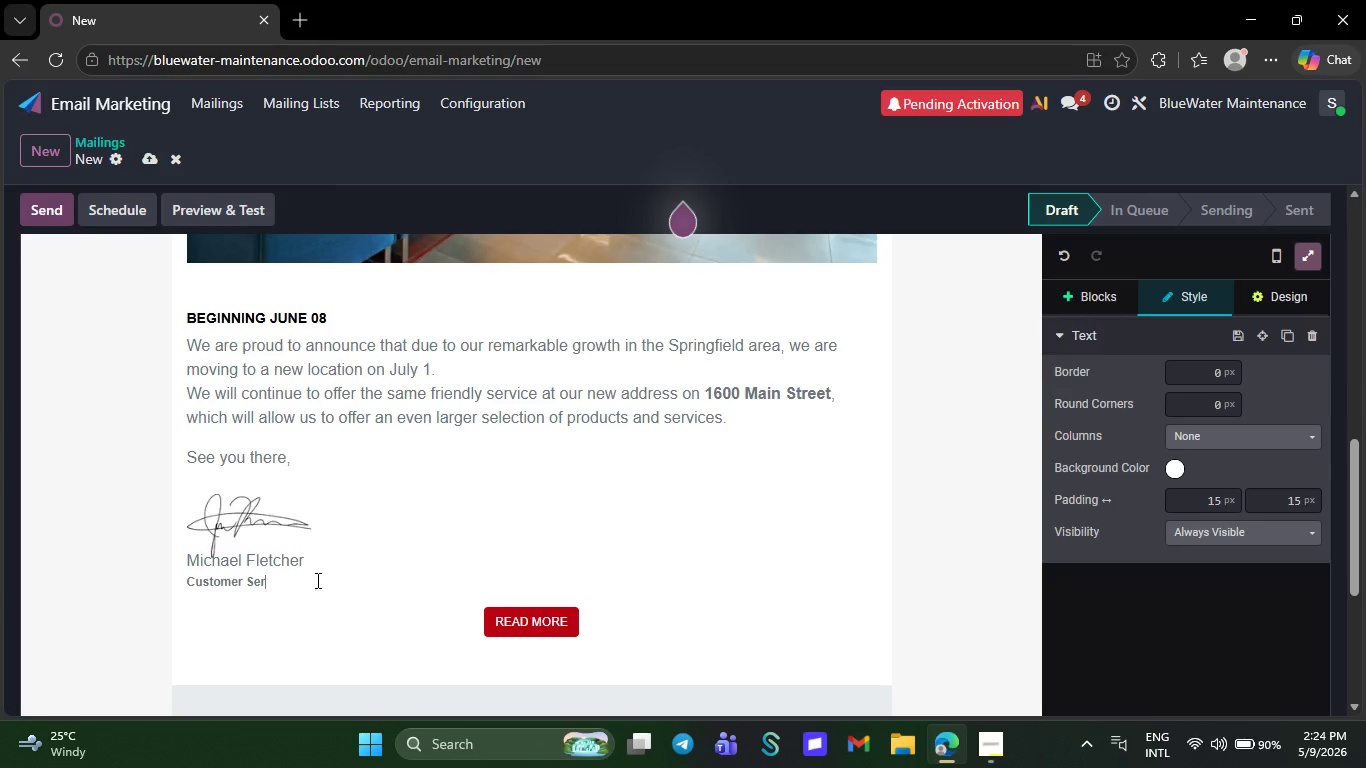 
key(Backspace)
 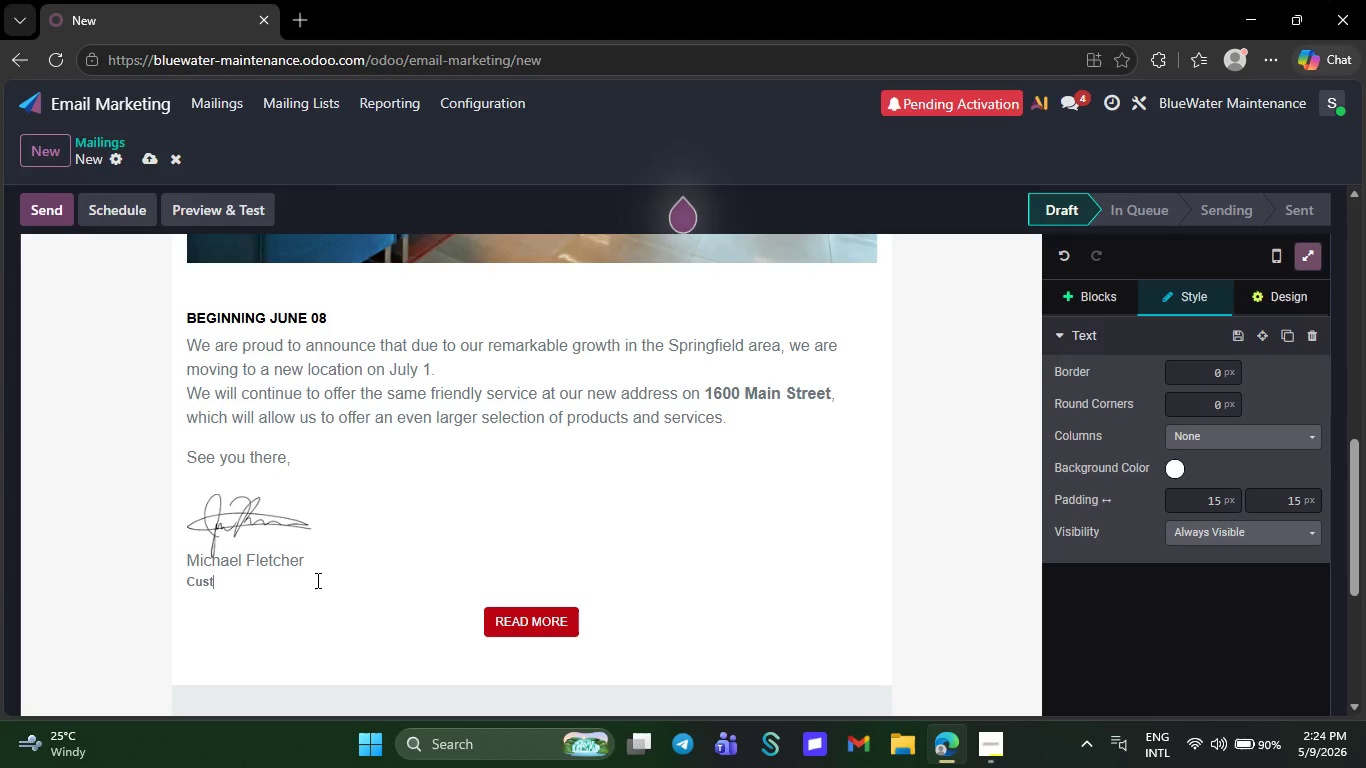 
key(Backspace)
 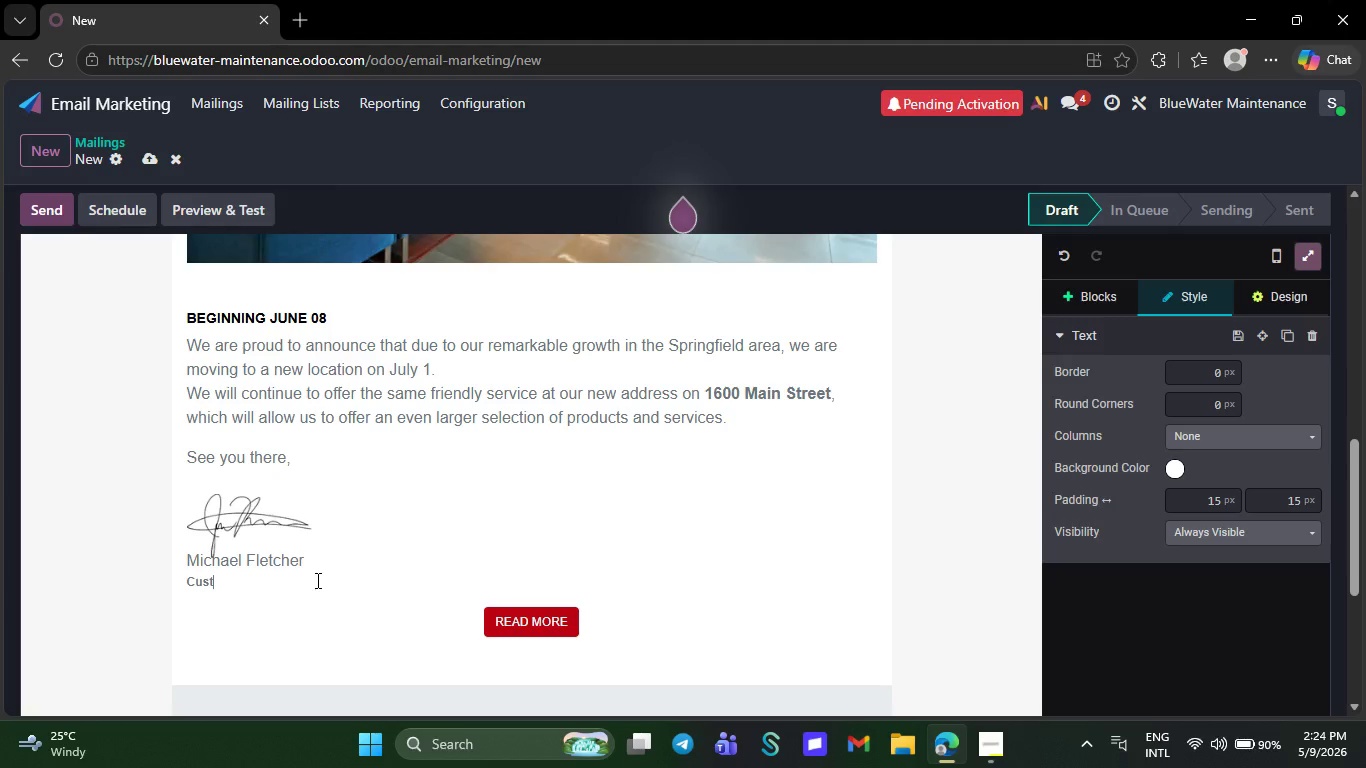 
key(Backspace)
 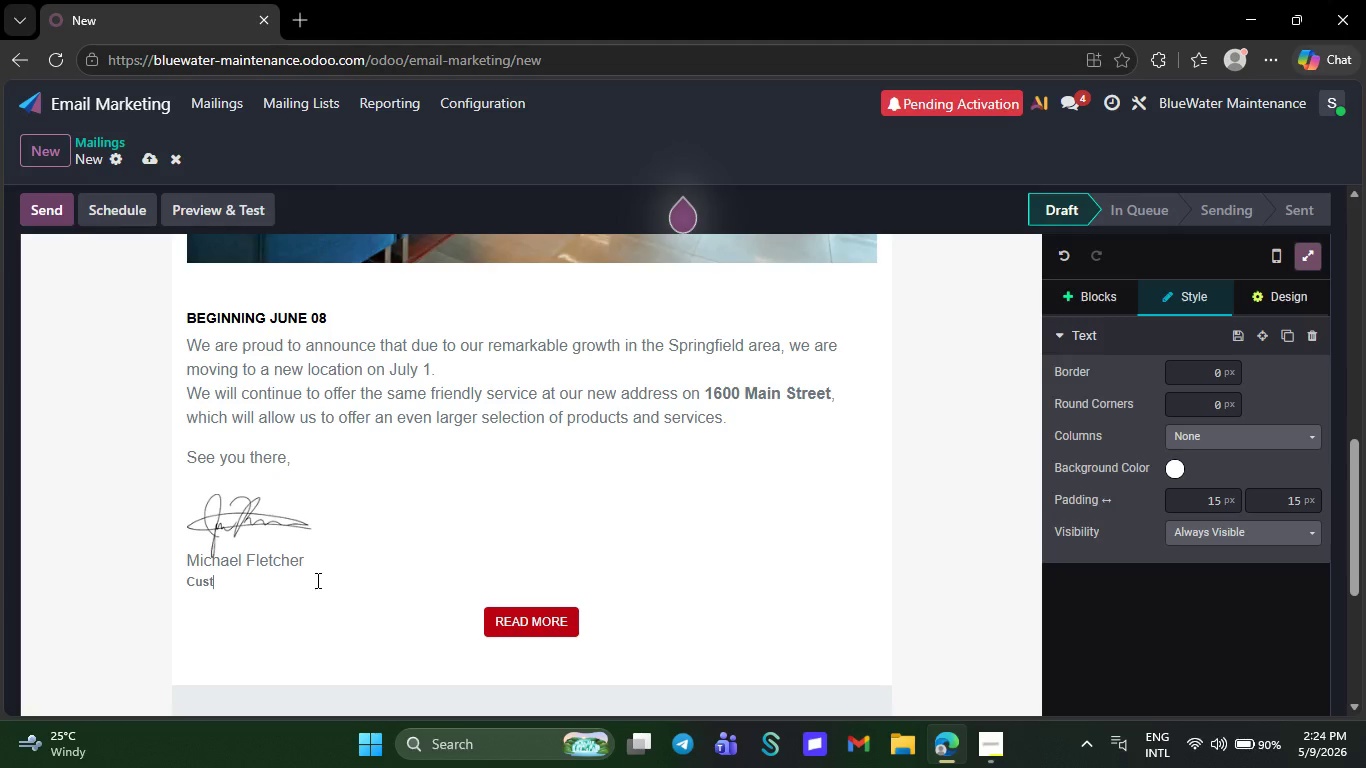 
key(Backspace)
 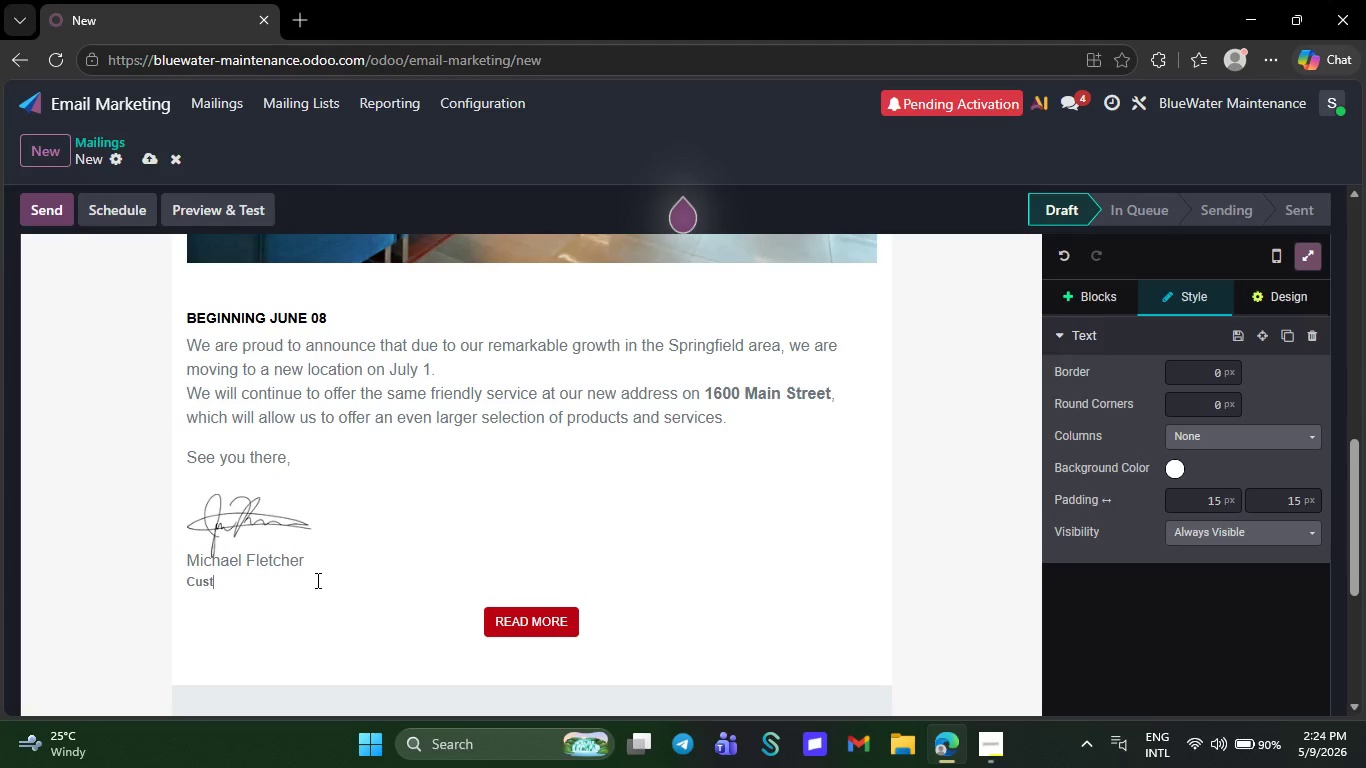 
key(Backspace)
 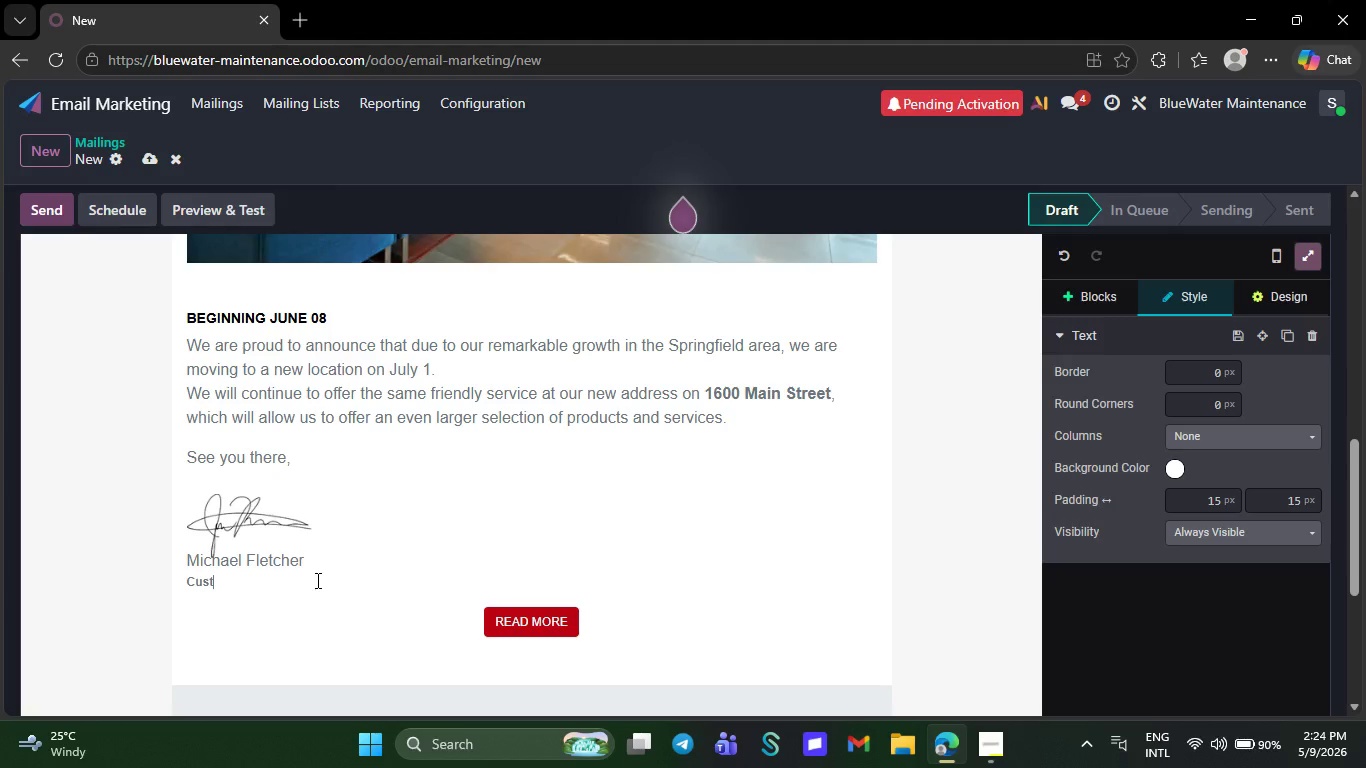 
key(Backspace)
 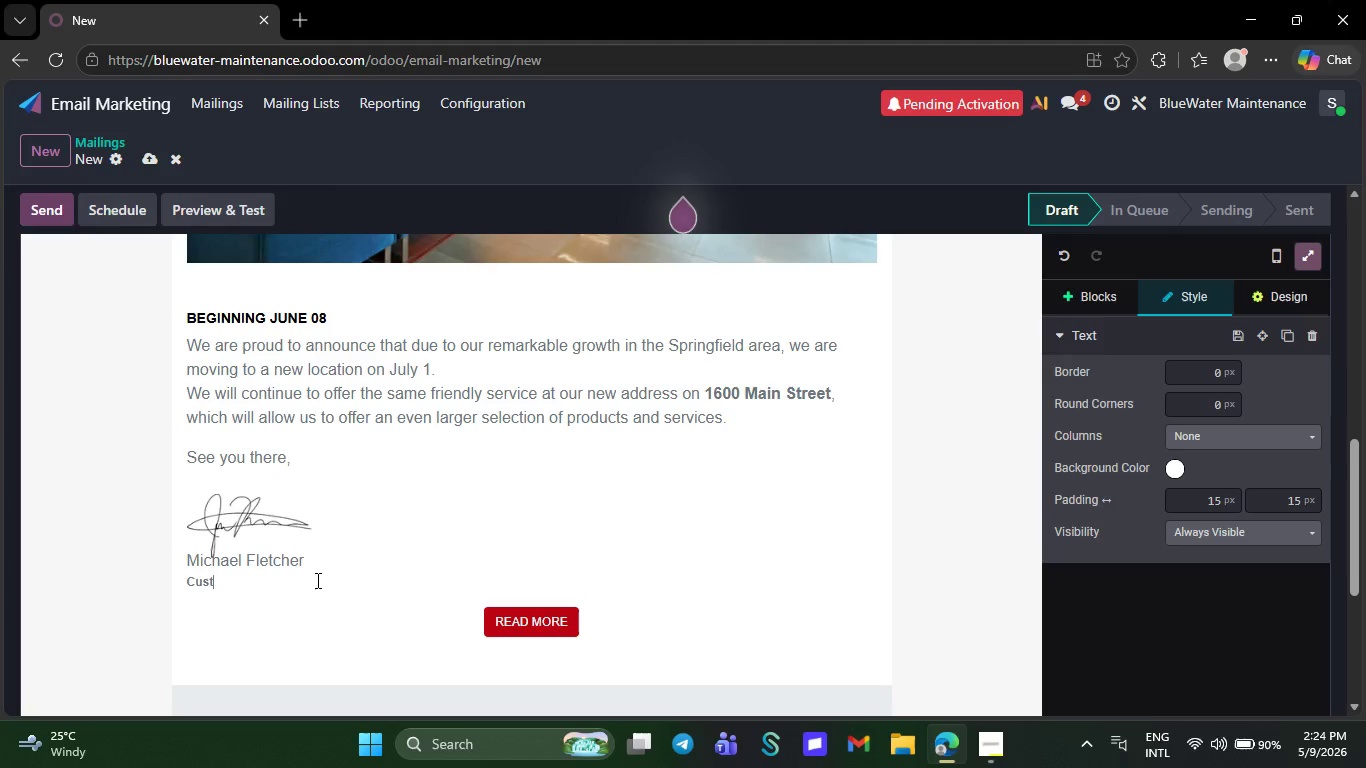 
key(Backspace)
 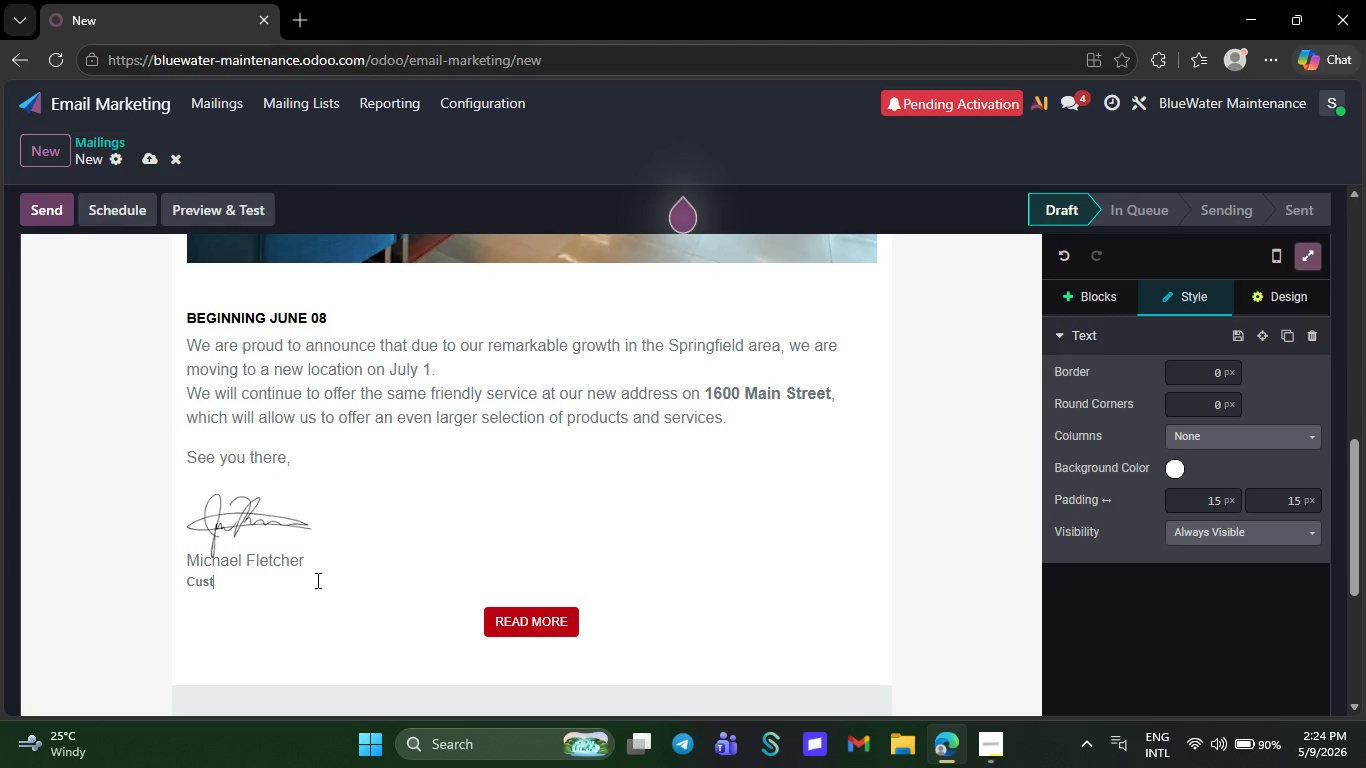 
key(Backspace)
 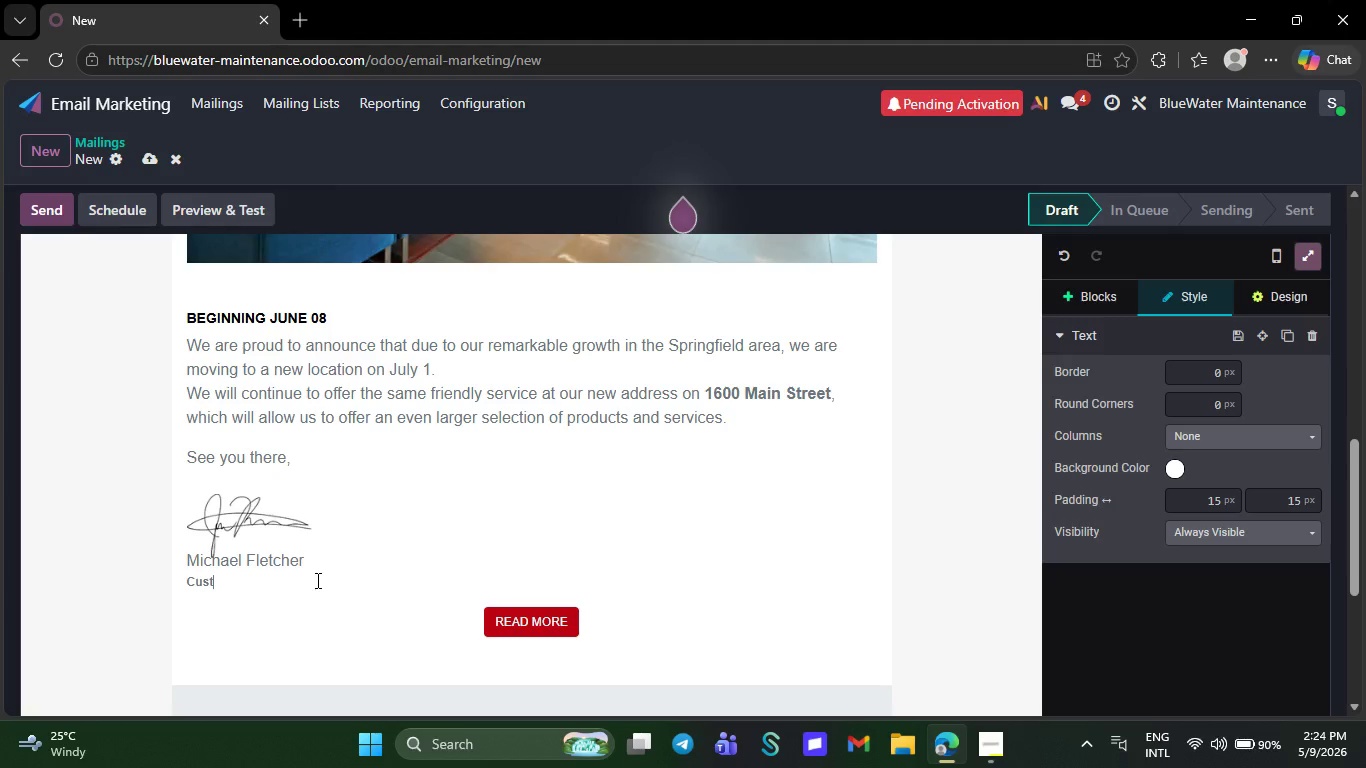 
key(Backspace)
 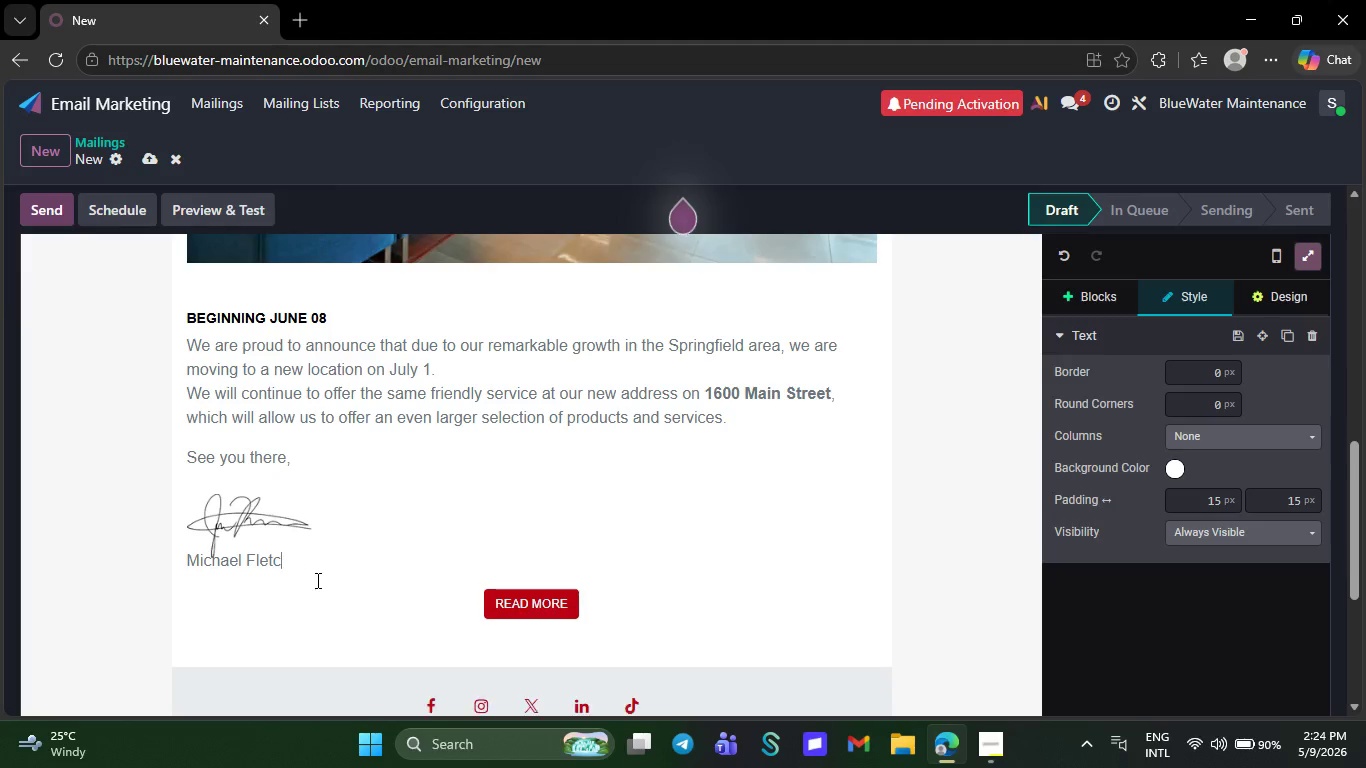 
key(Backspace)
 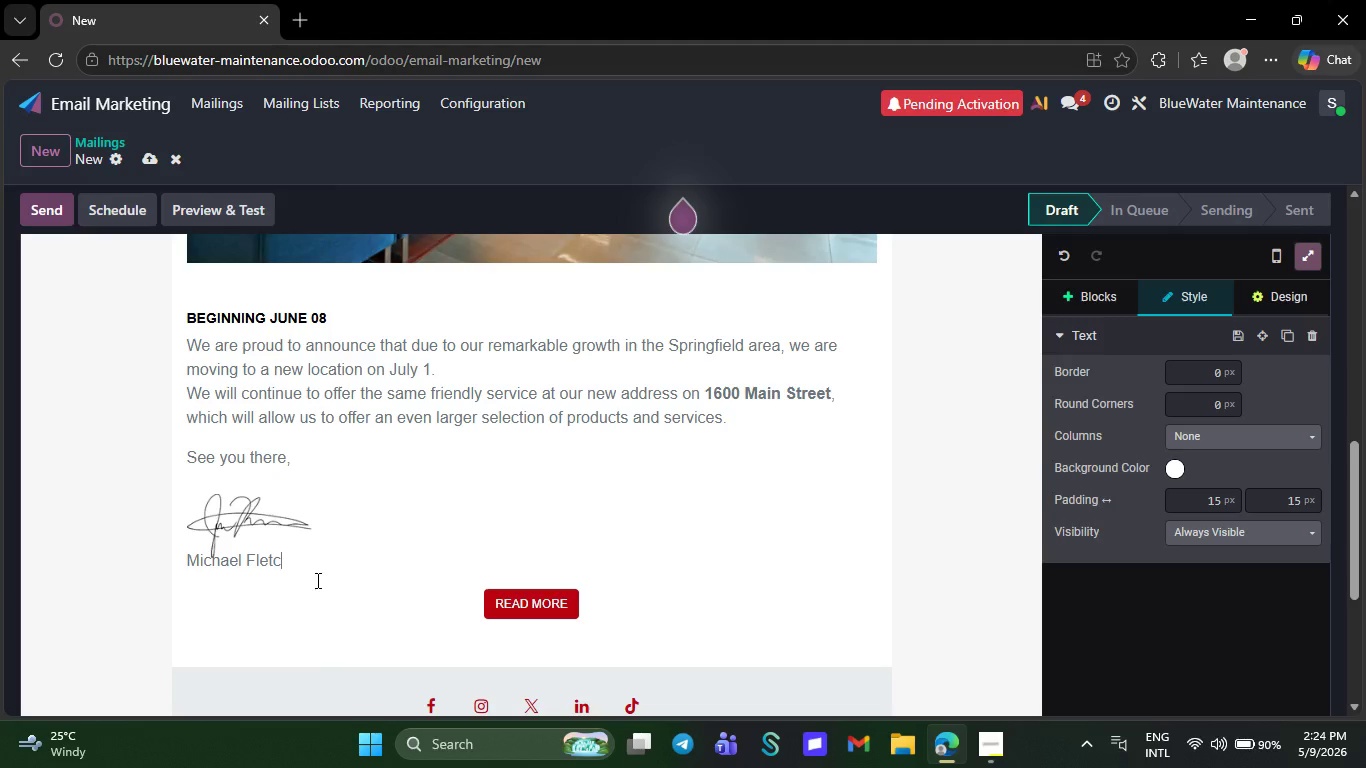 
key(Backspace)
 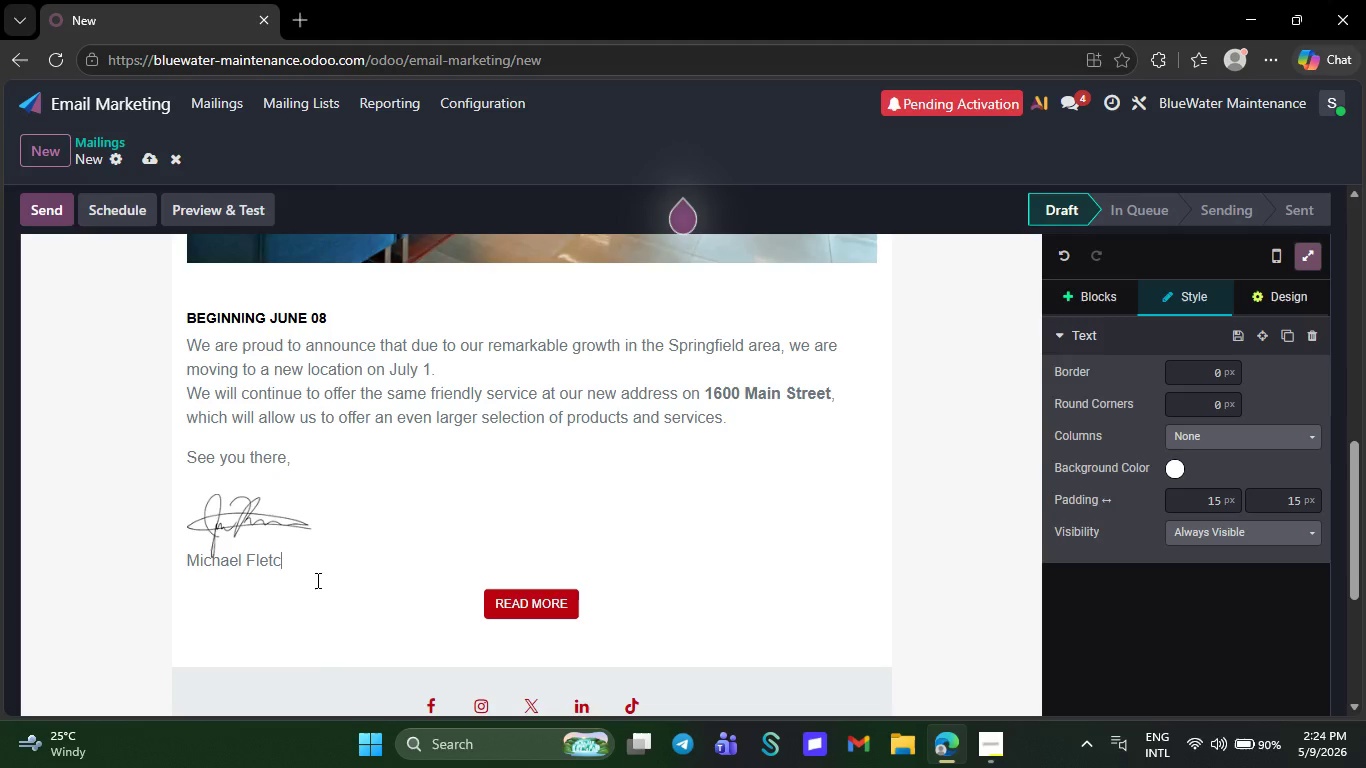 
key(Backspace)
 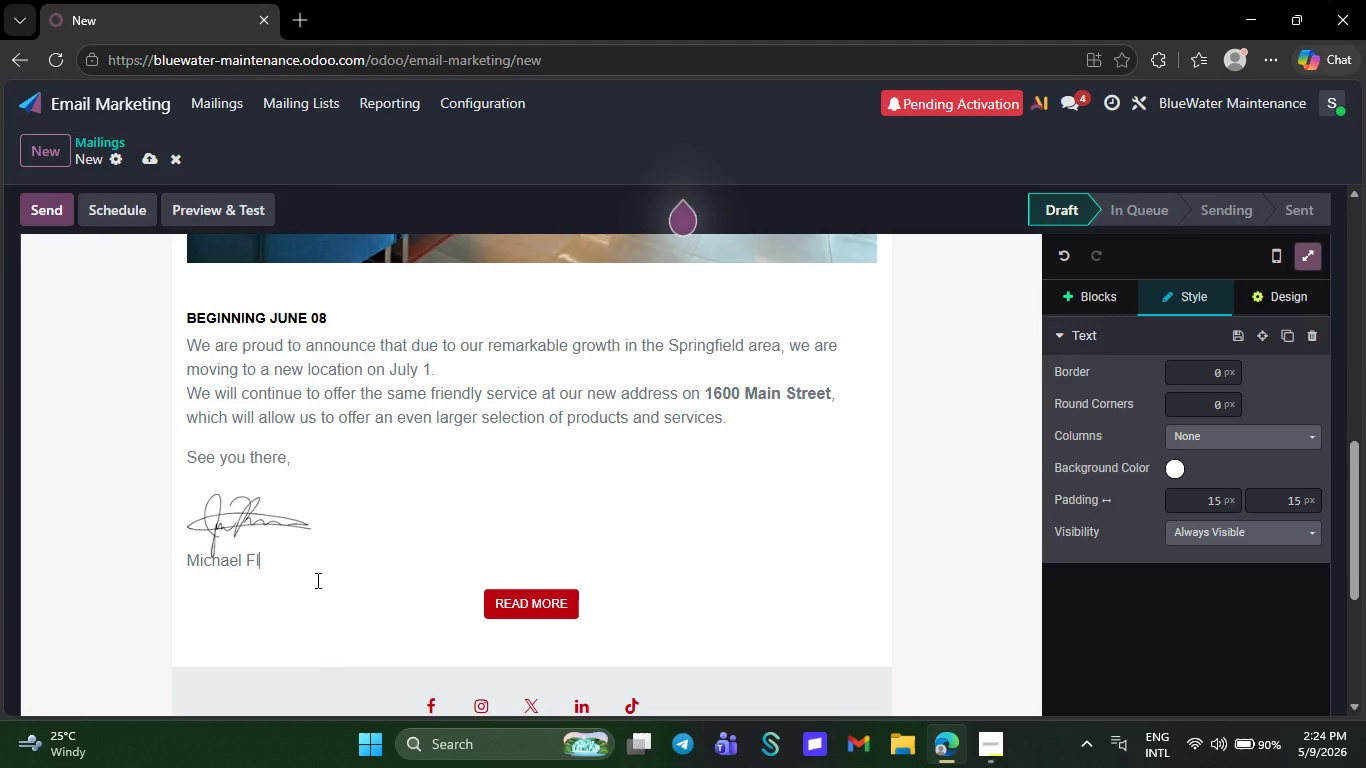 
key(Backspace)
 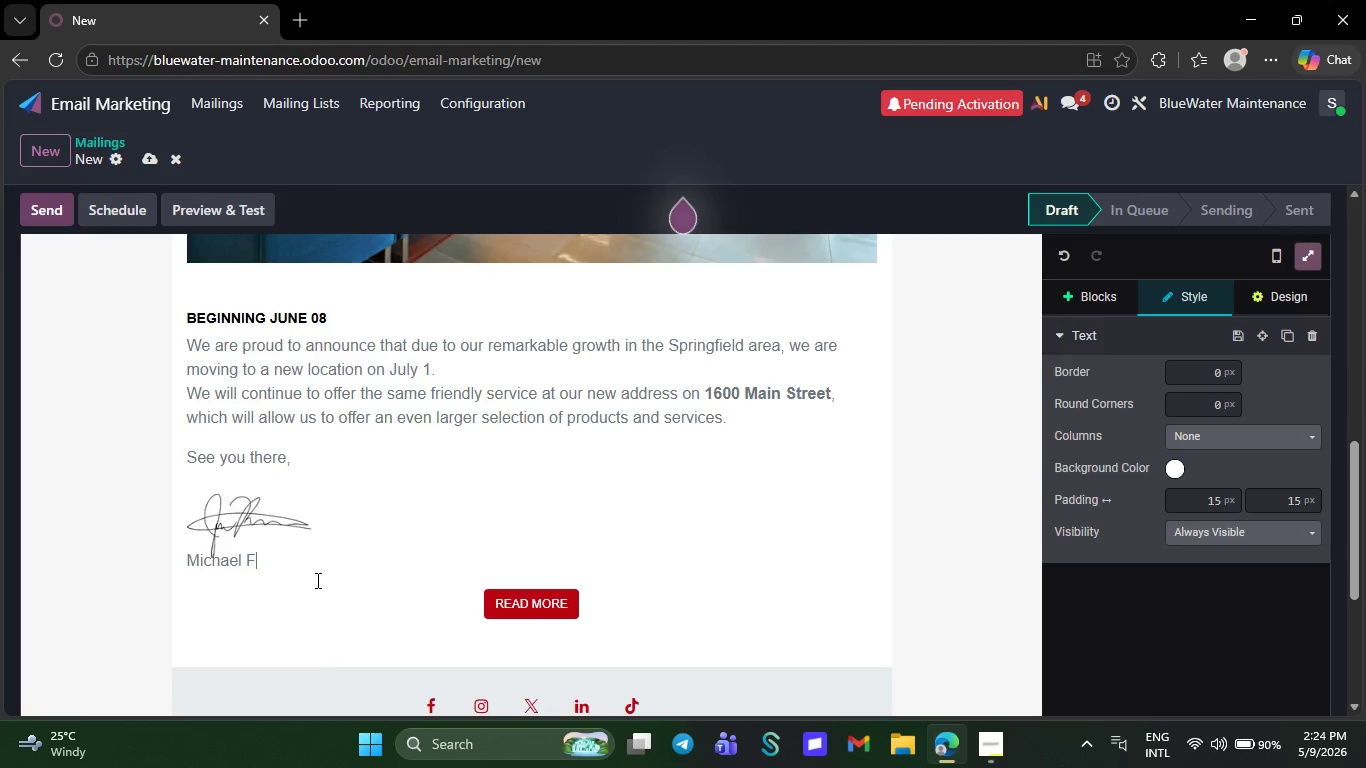 
key(Backspace)
 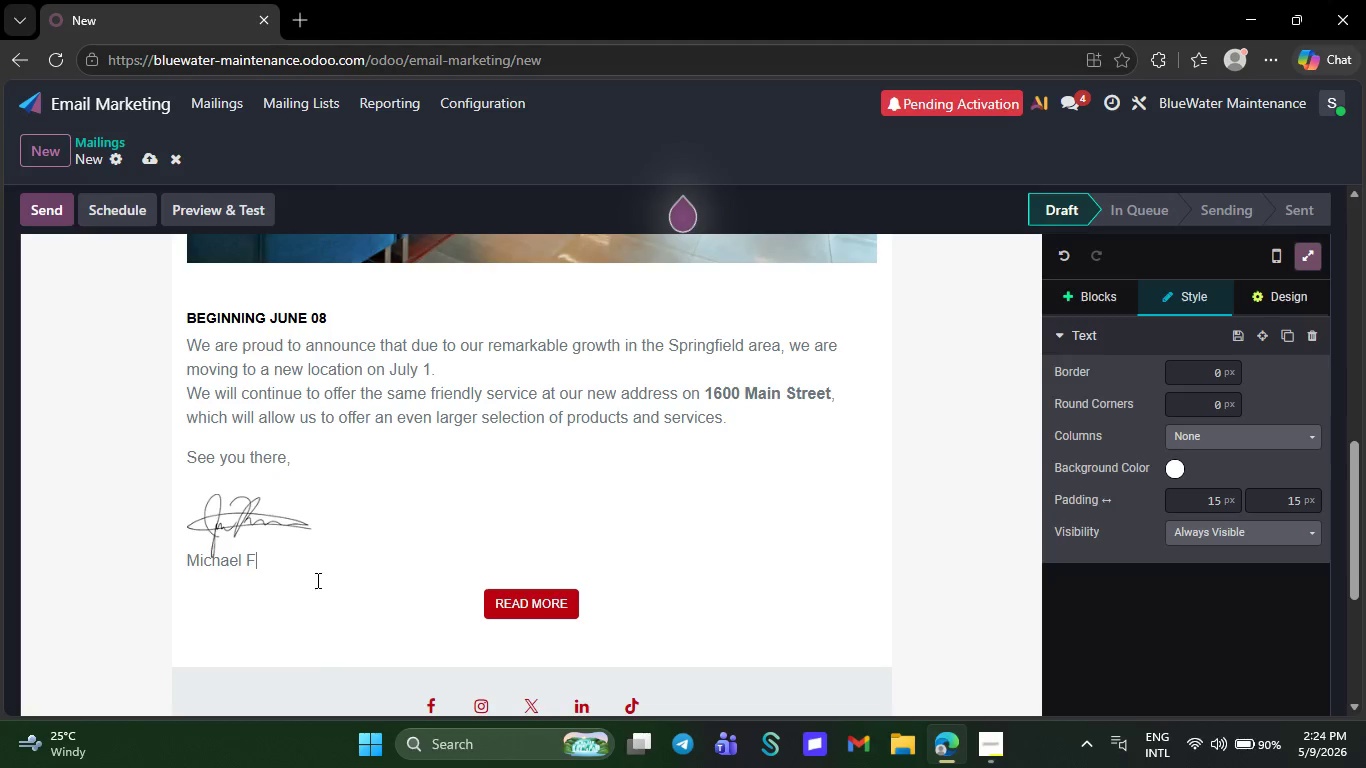 
key(Backspace)
 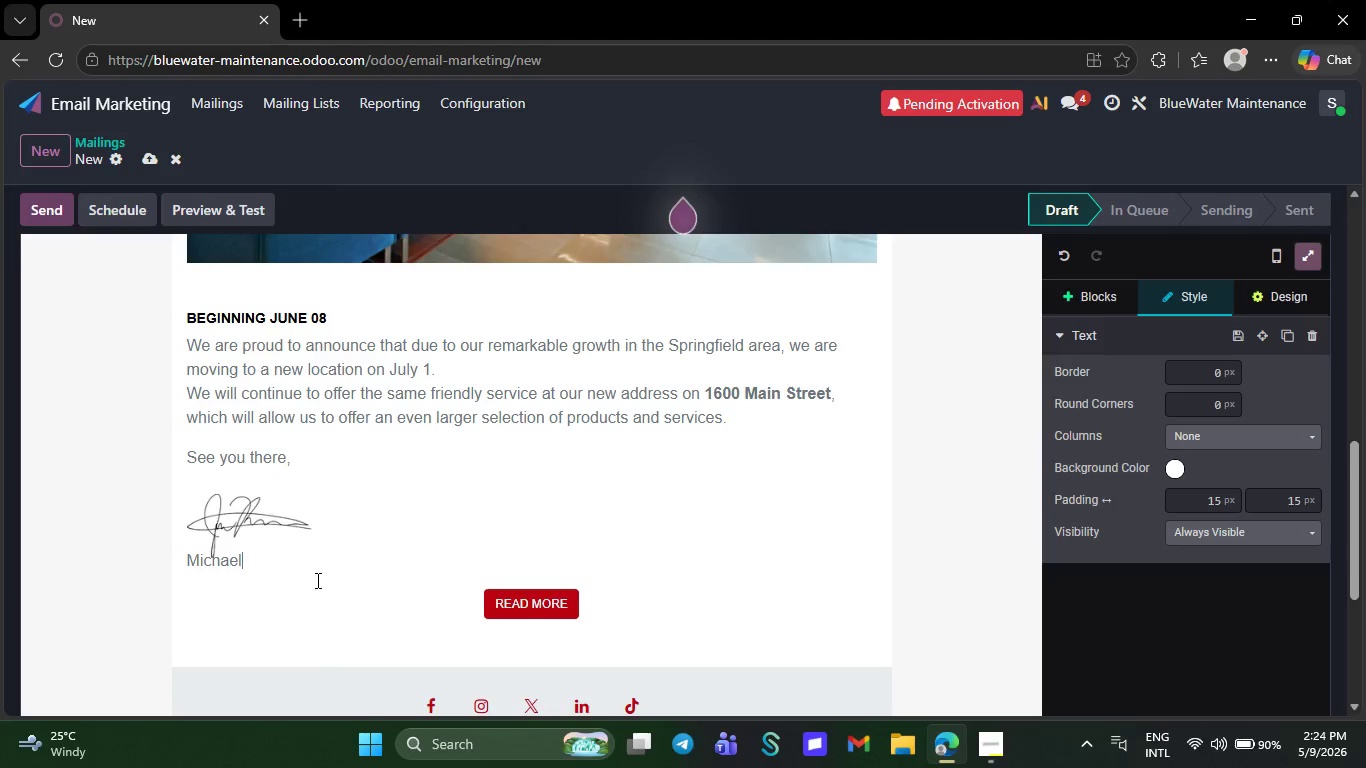 
key(Backspace)
 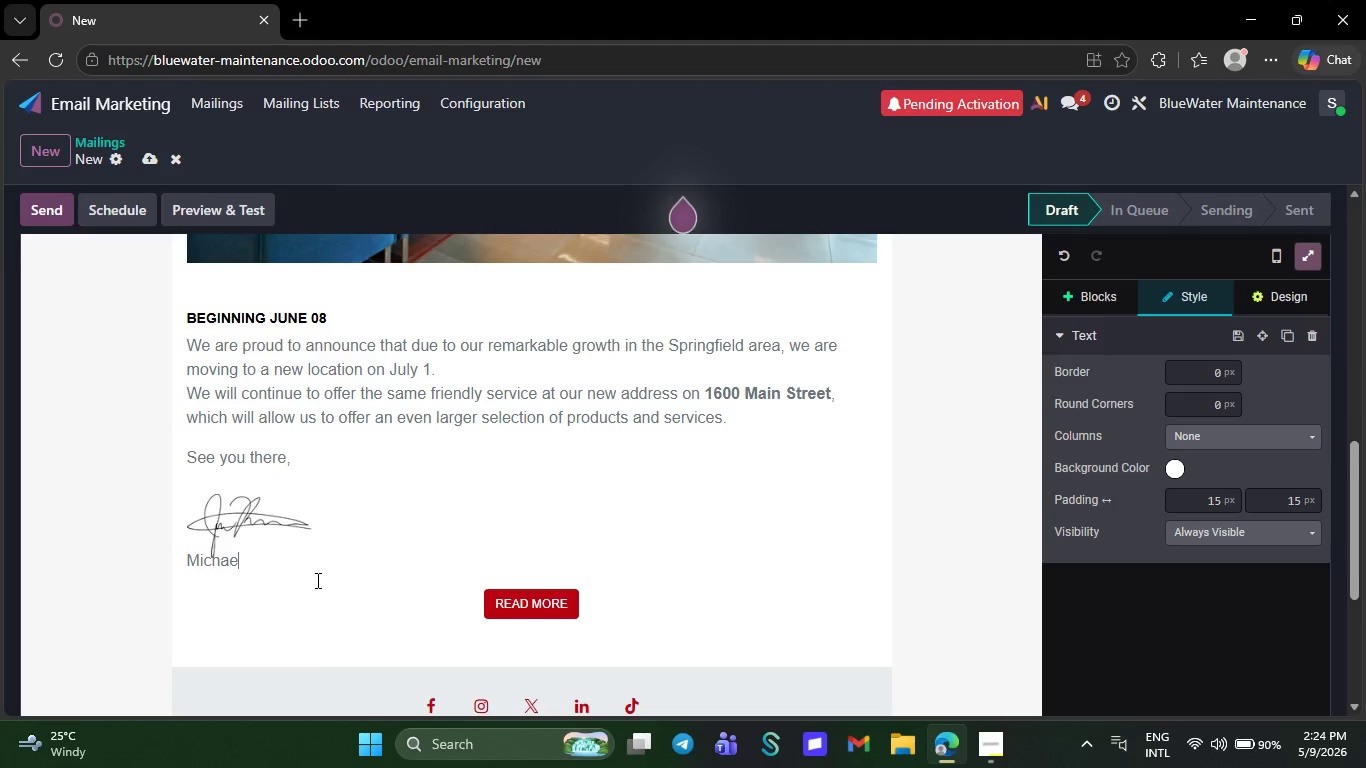 
key(Backspace)
 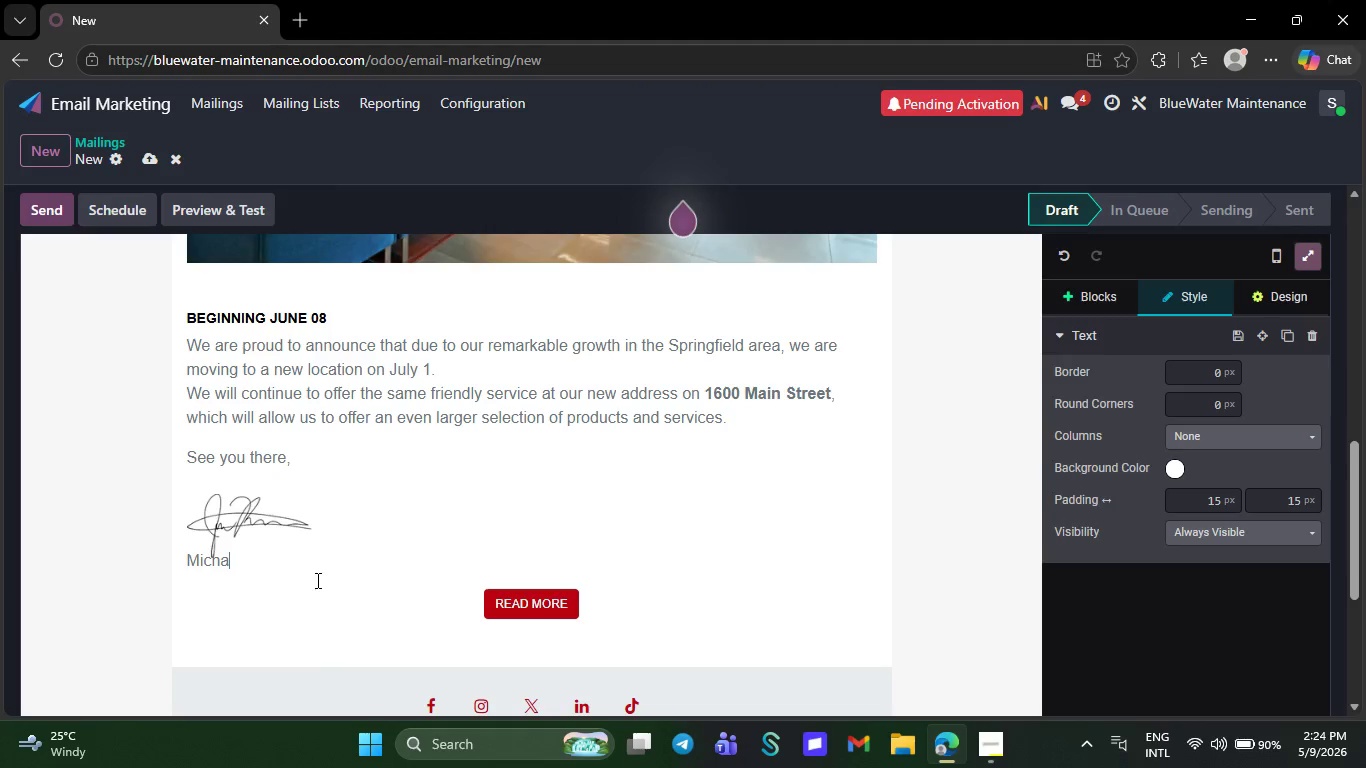 
key(Backspace)
 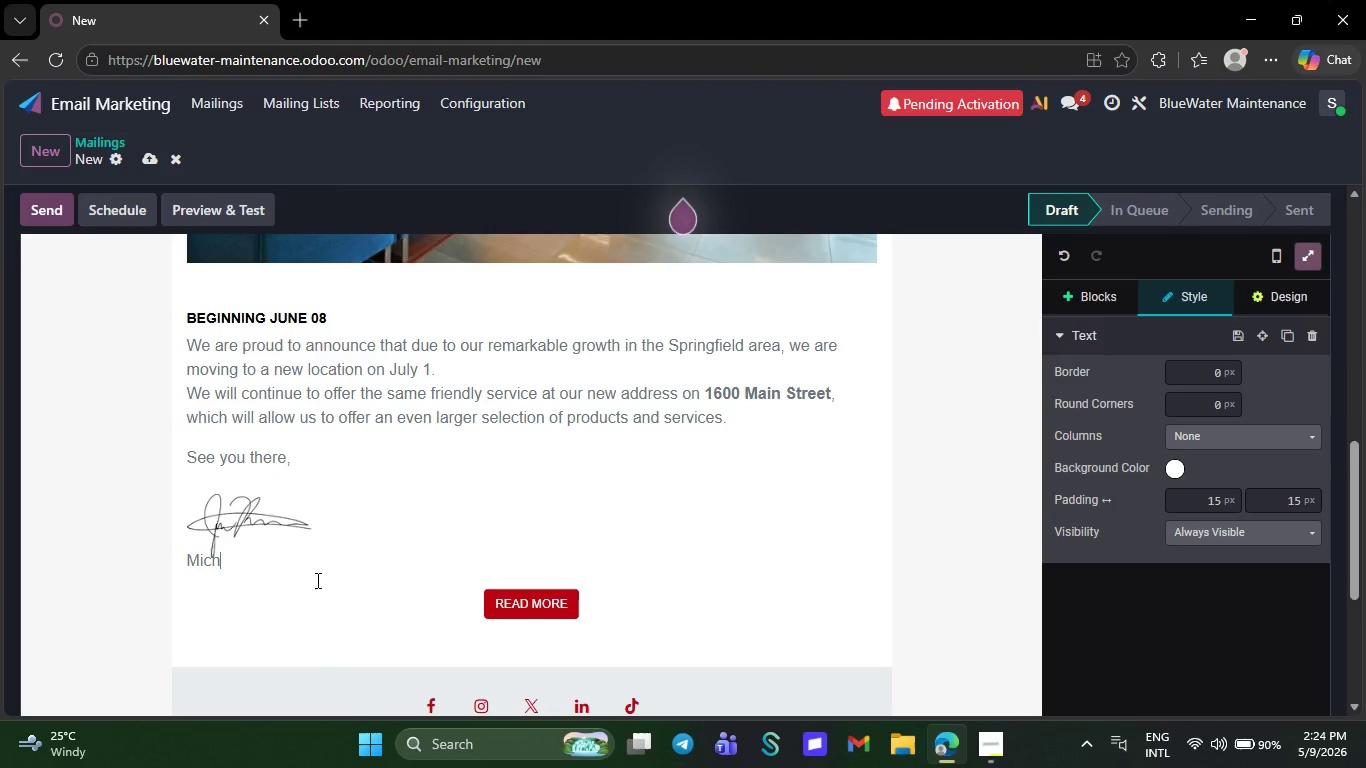 
key(Backspace)
 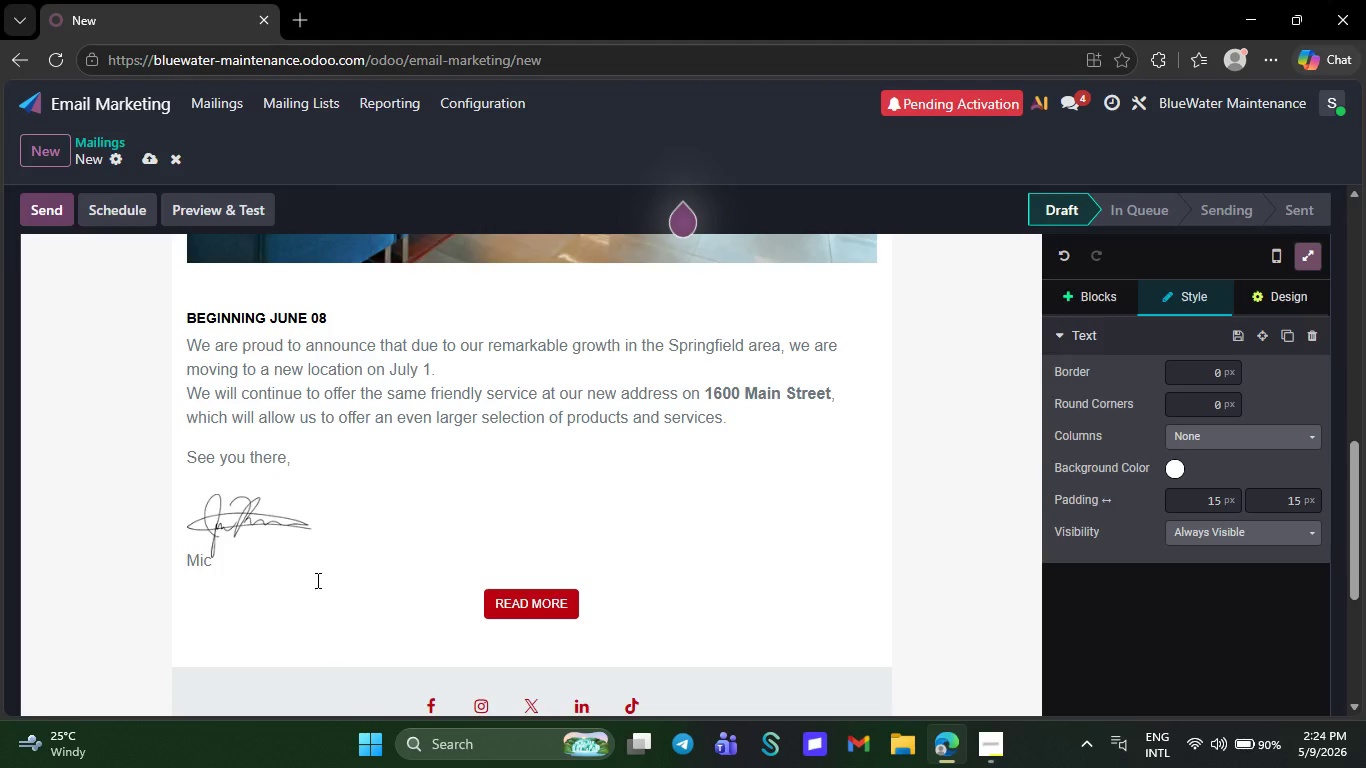 
key(Backspace)
 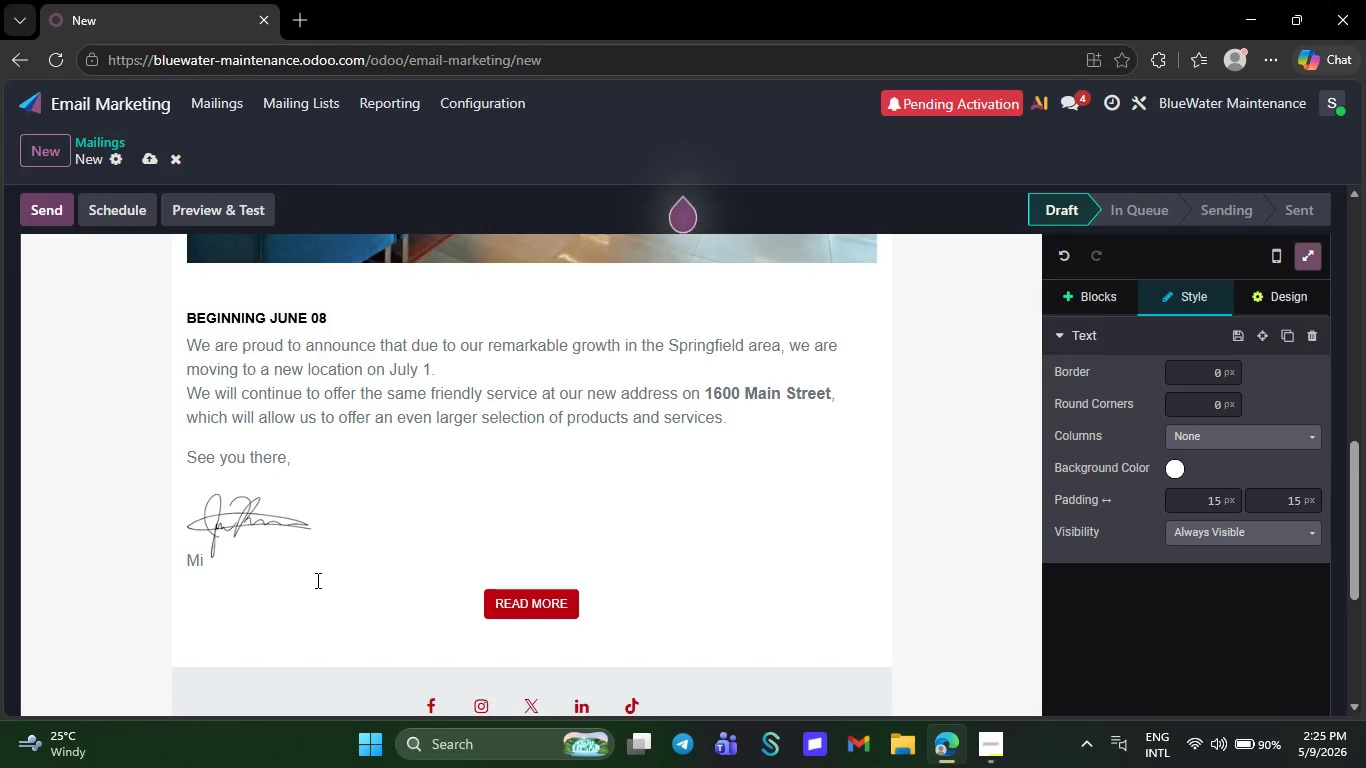 
wait(31.27)
 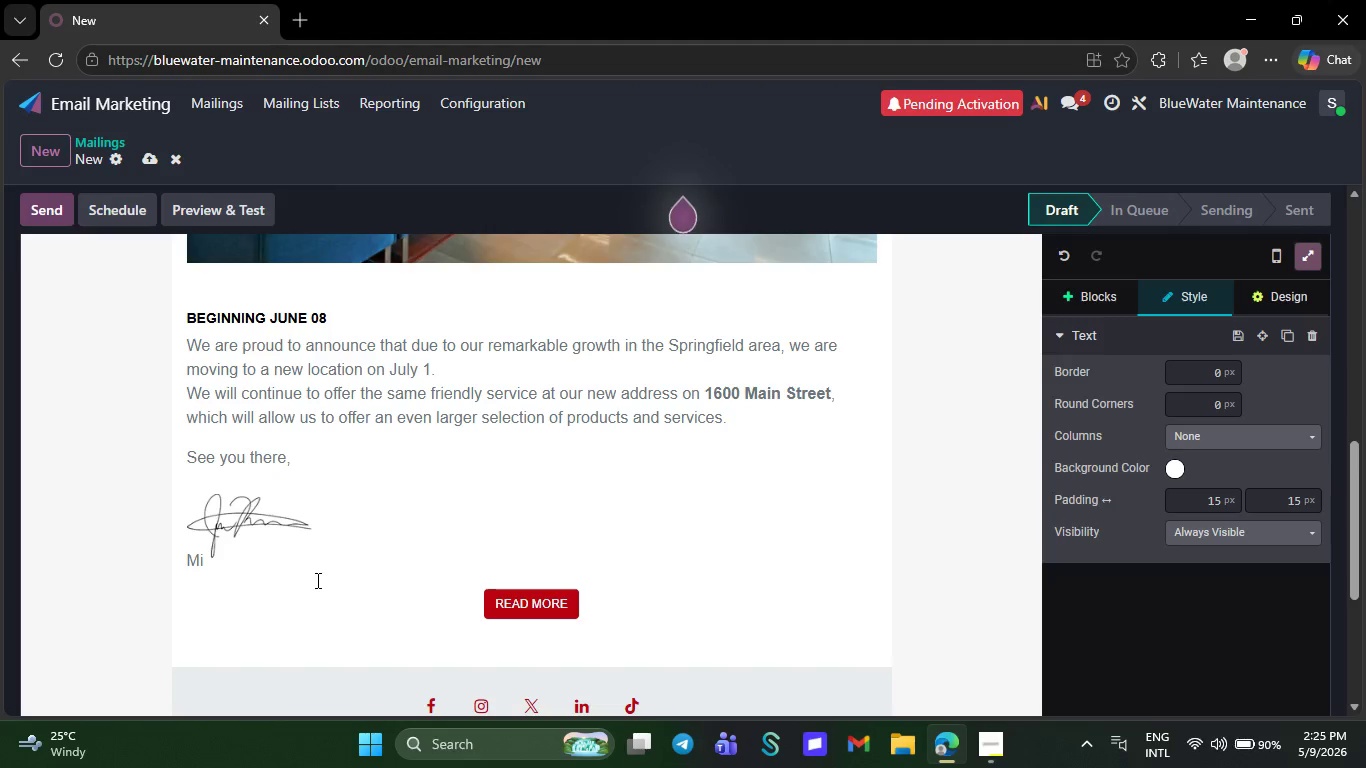 
key(Backspace)
 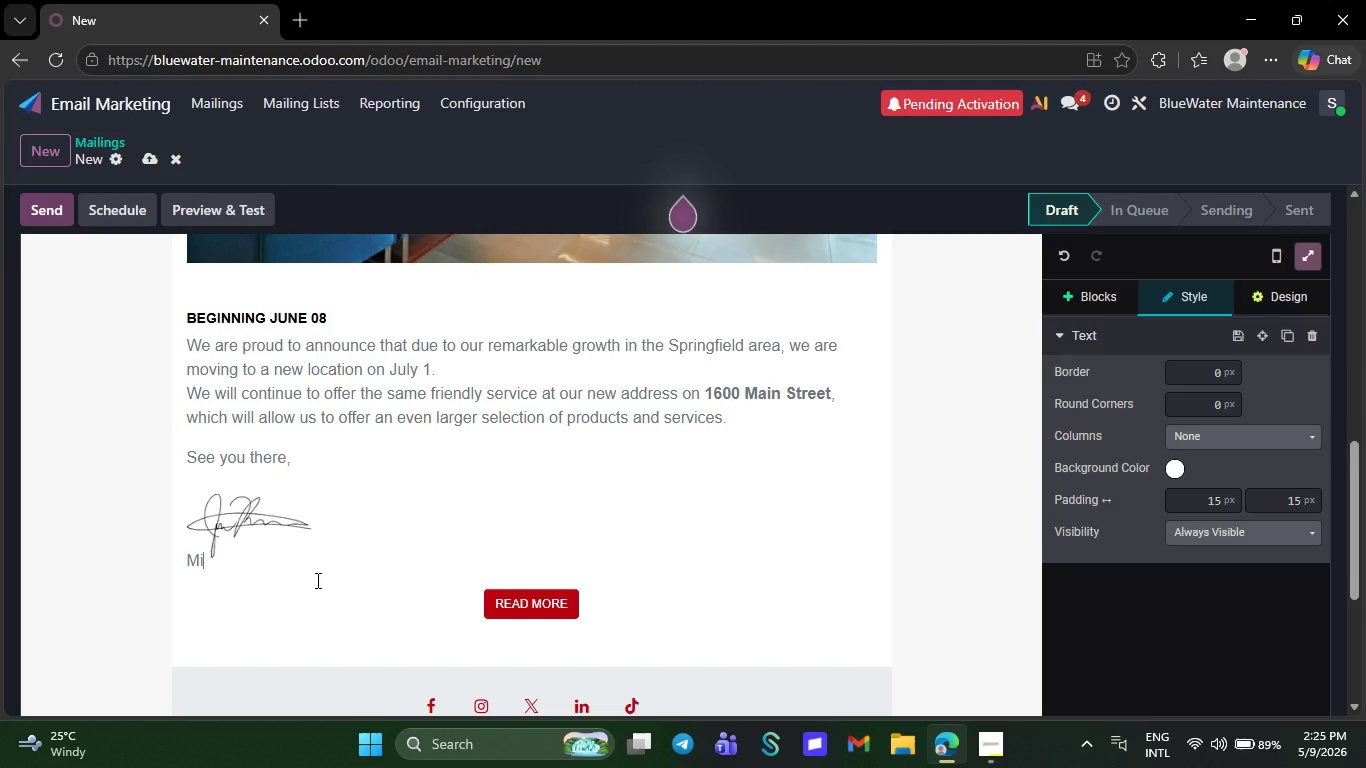 
key(Backspace)
 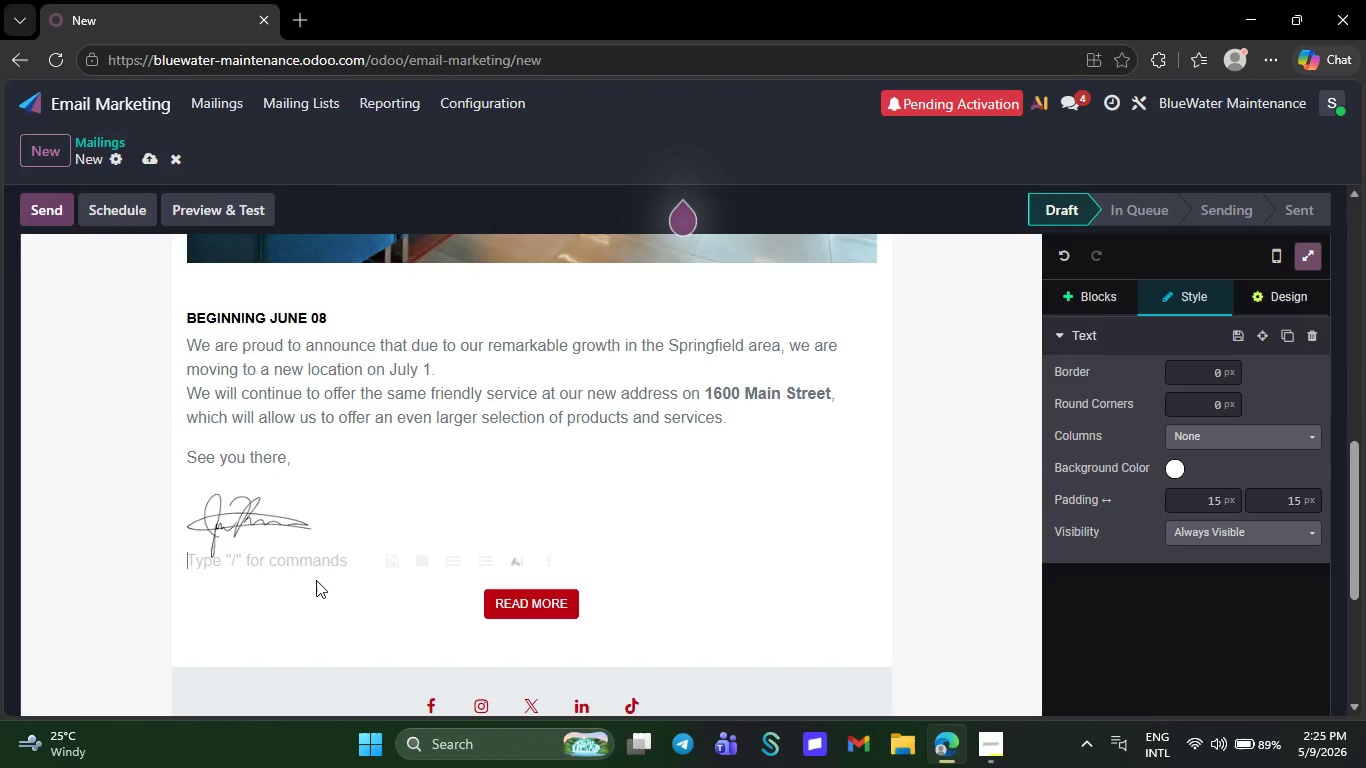 
key(Backspace)
 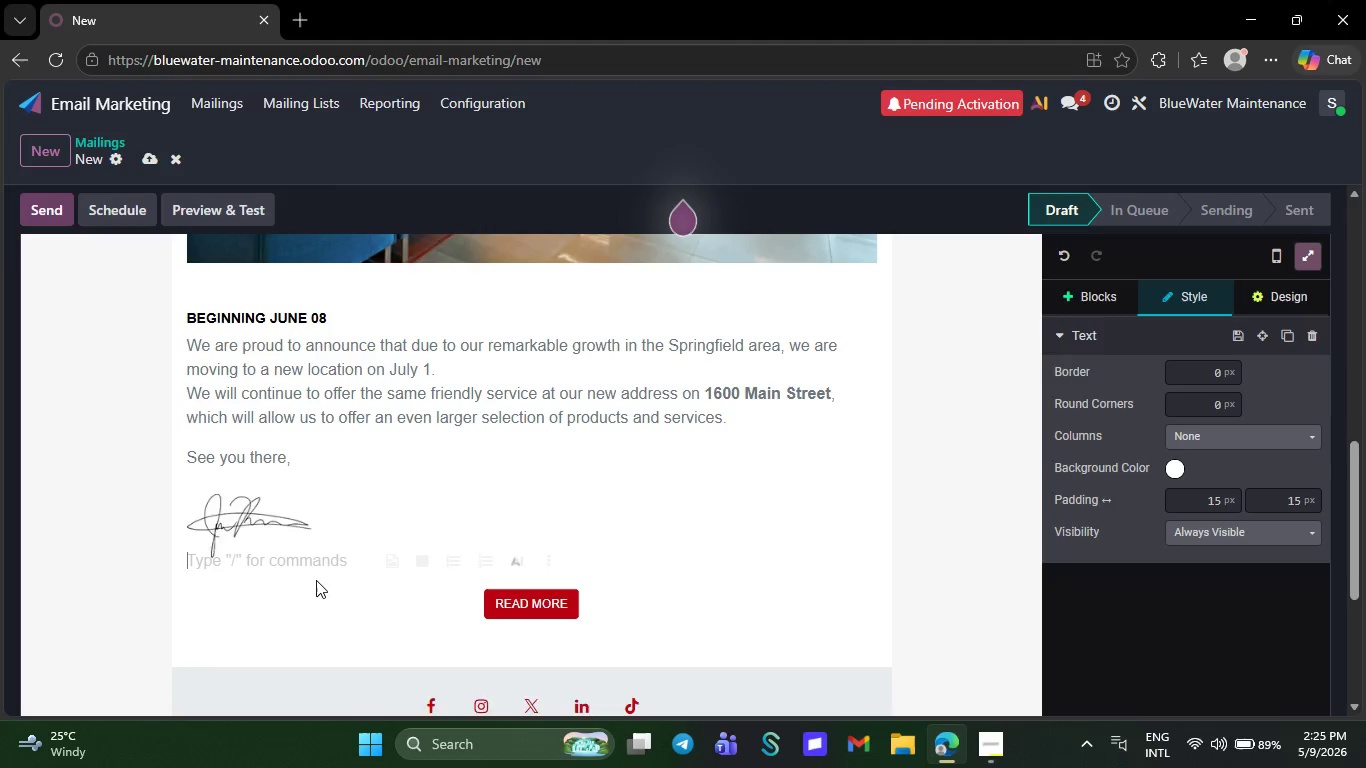 
key(Backspace)
 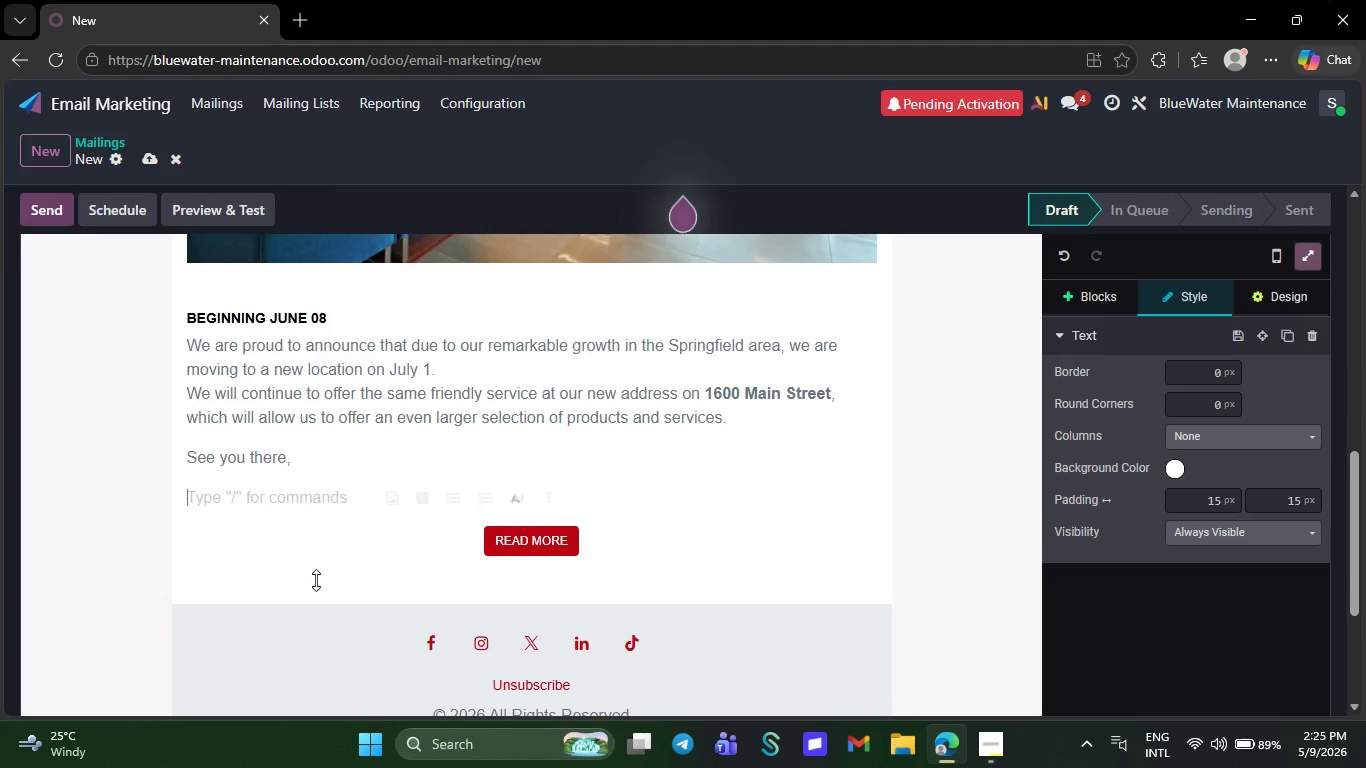 
key(Backspace)
 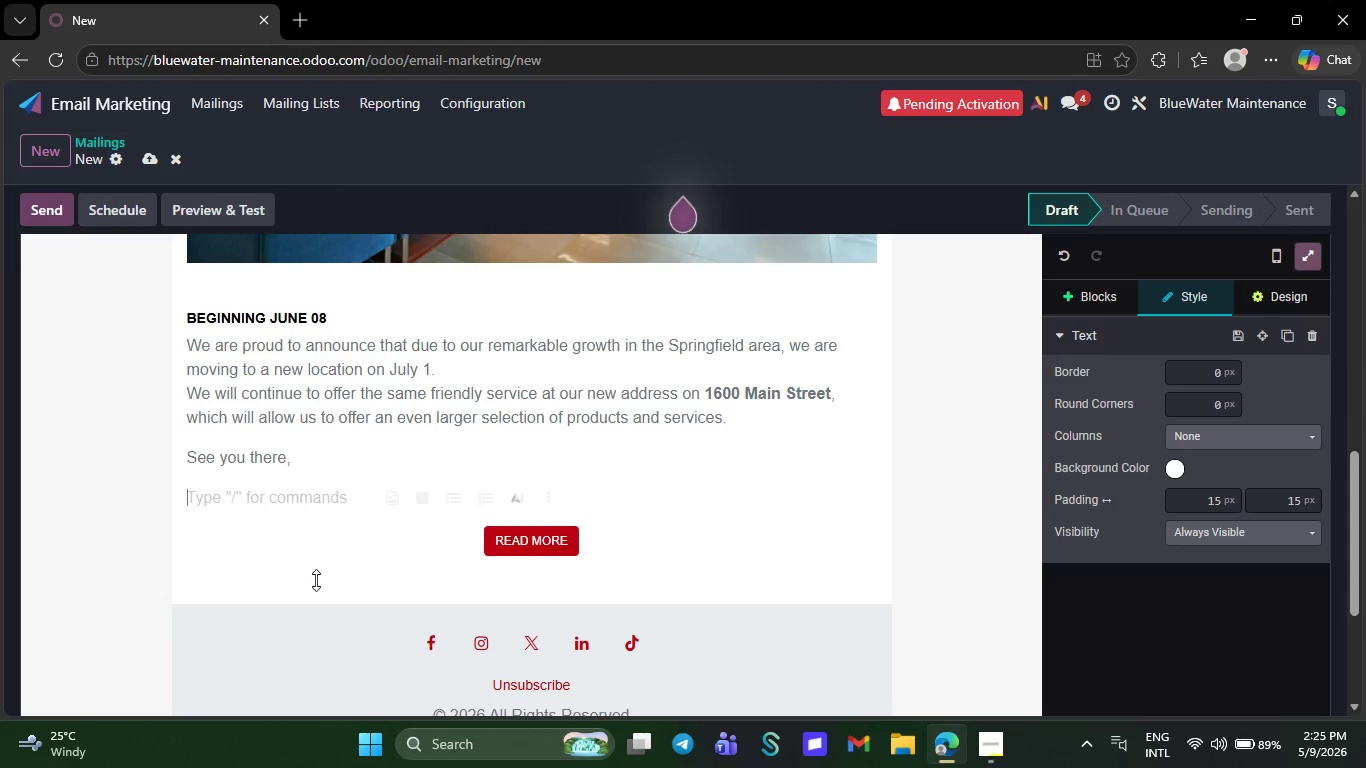 
key(Backspace)
 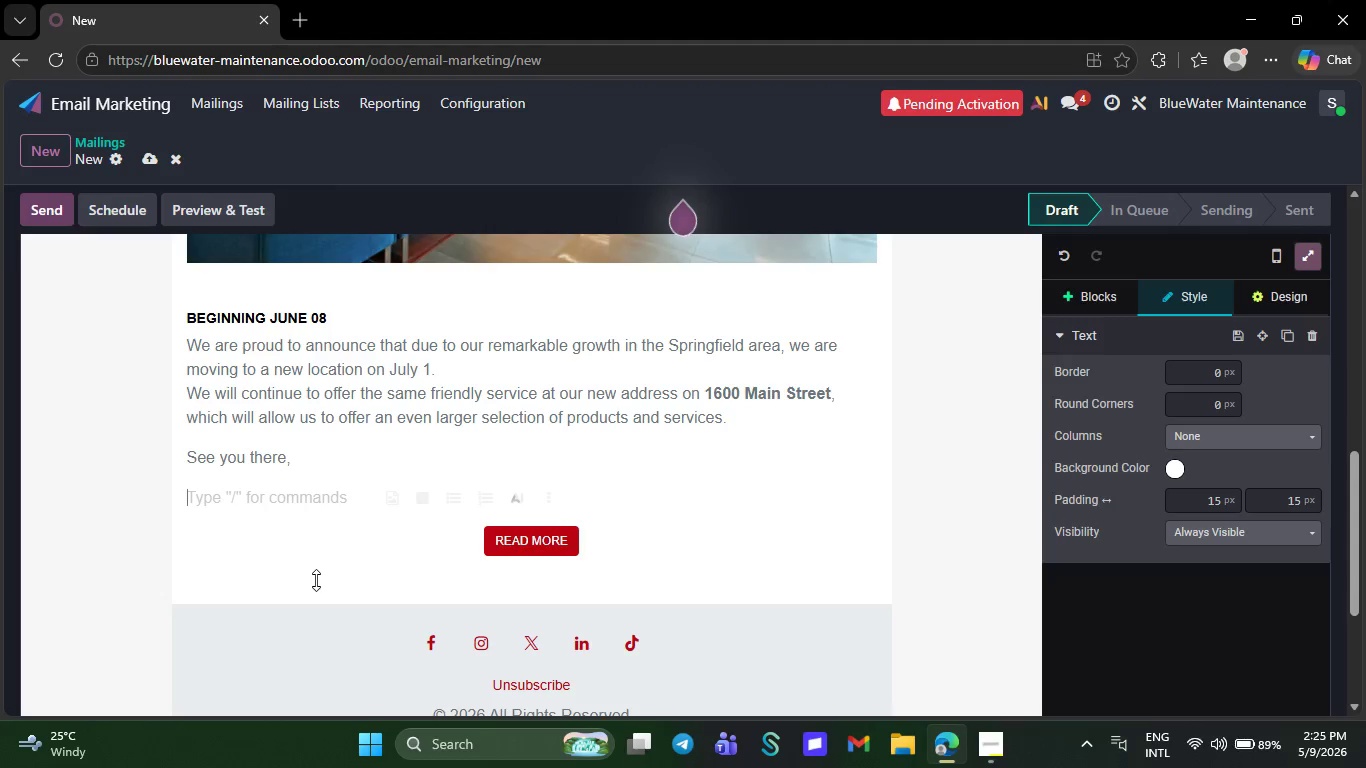 
key(Backspace)
 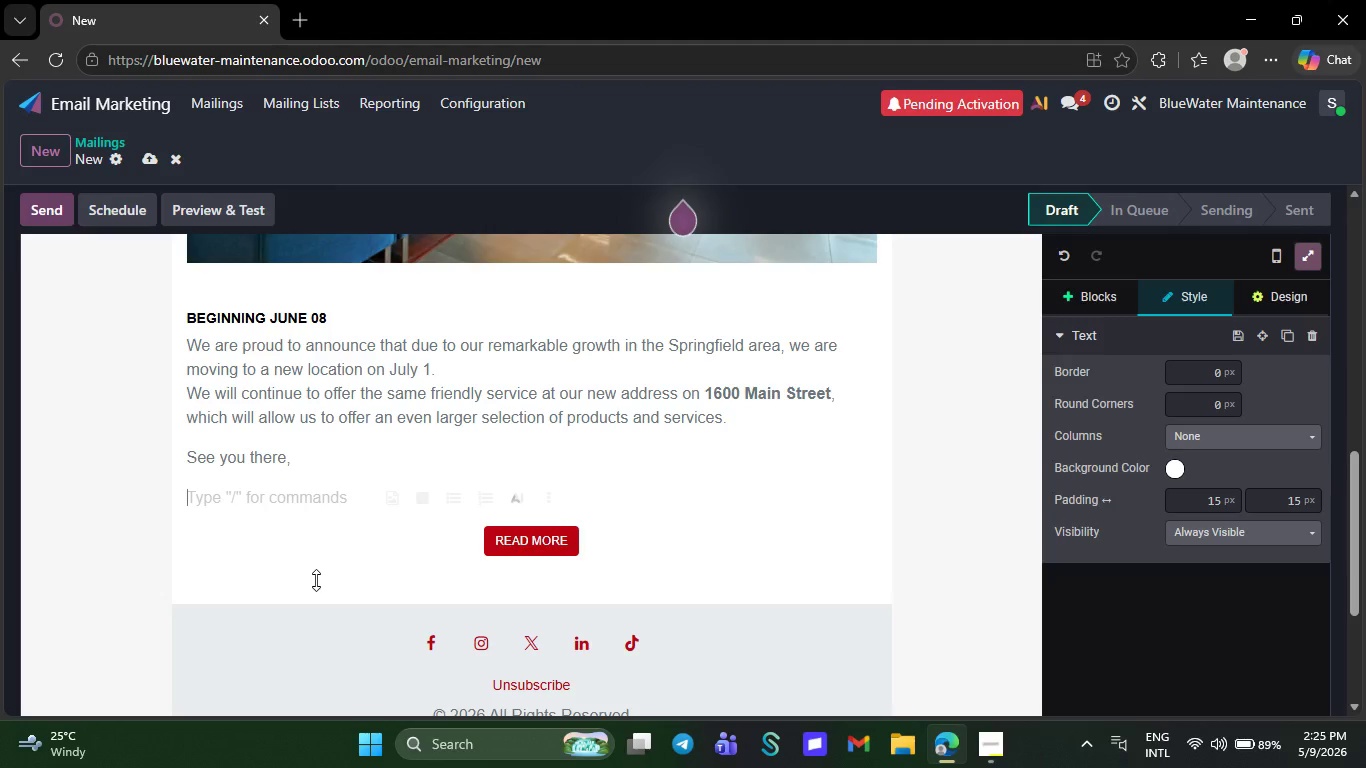 
key(Backspace)
 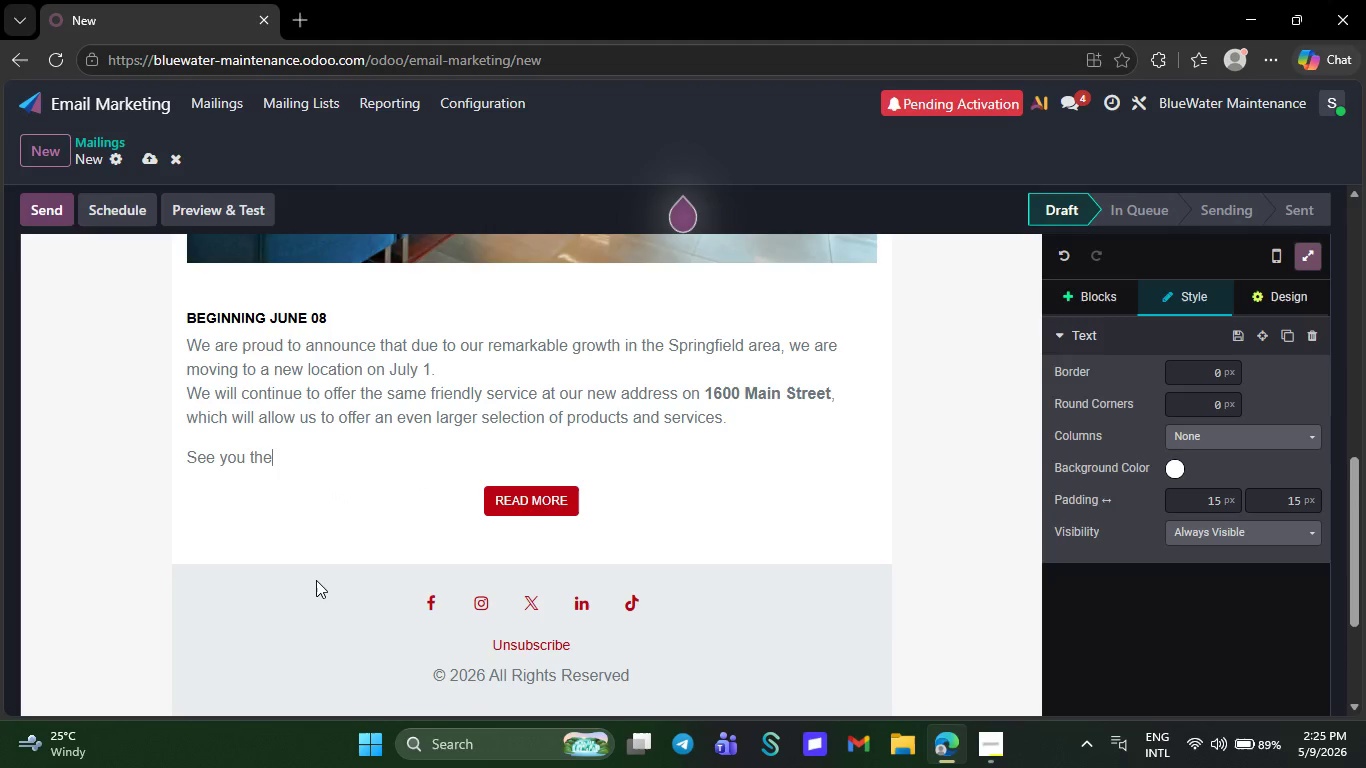 
key(Backspace)
 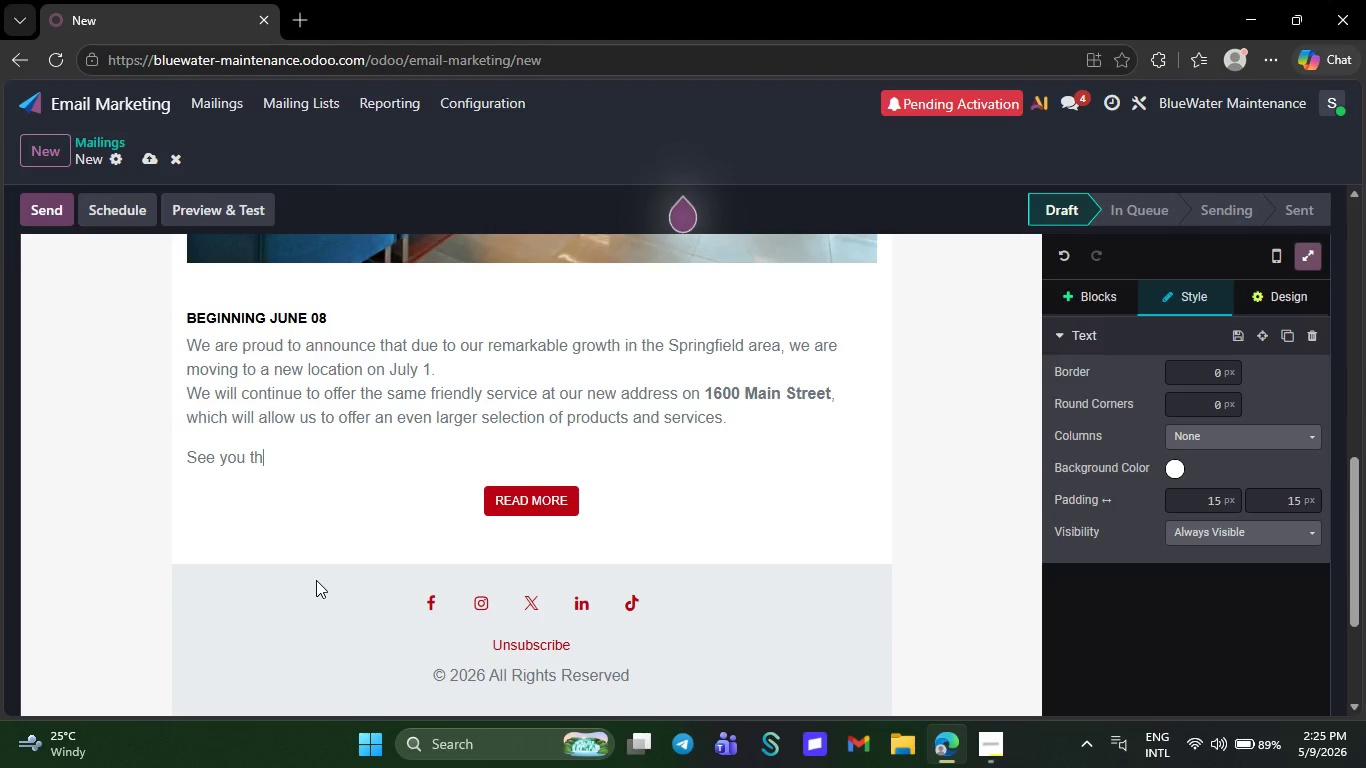 
key(Backspace)
 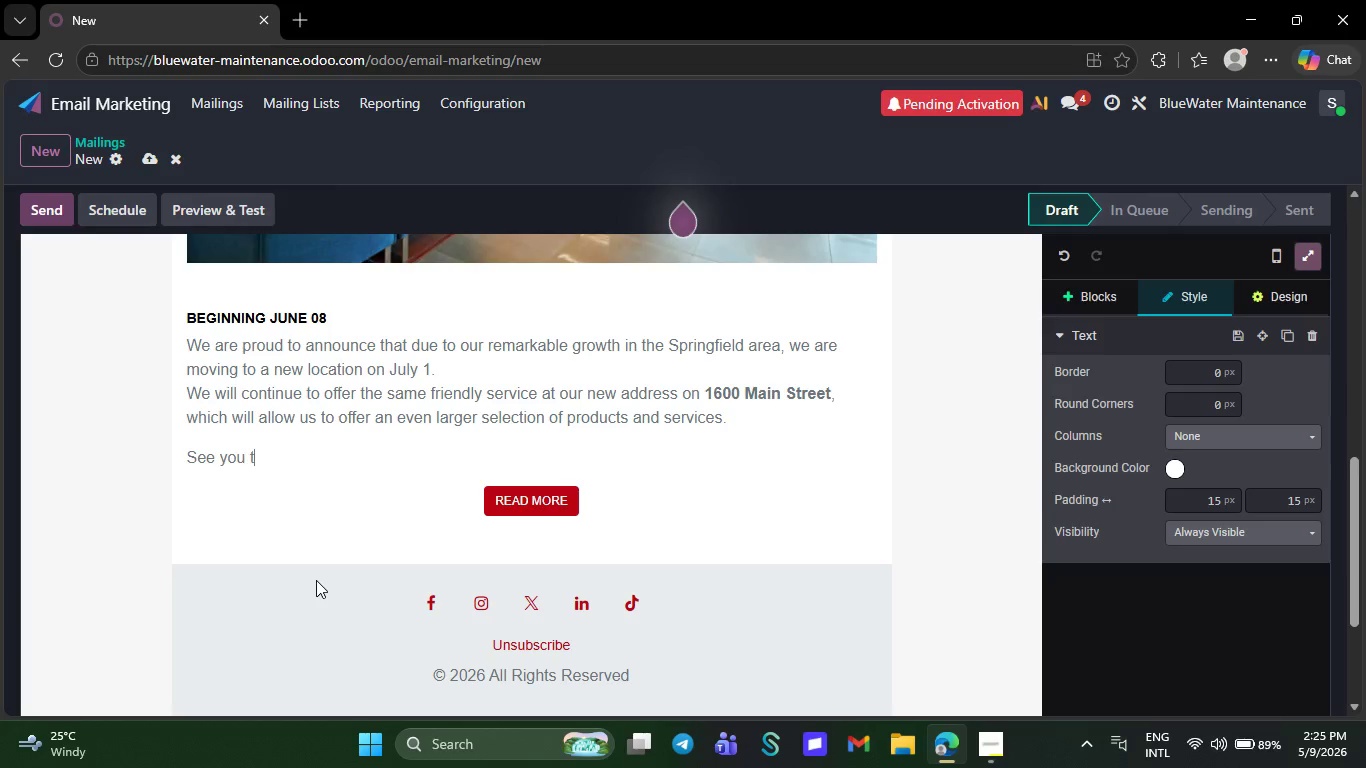 
key(Backspace)
 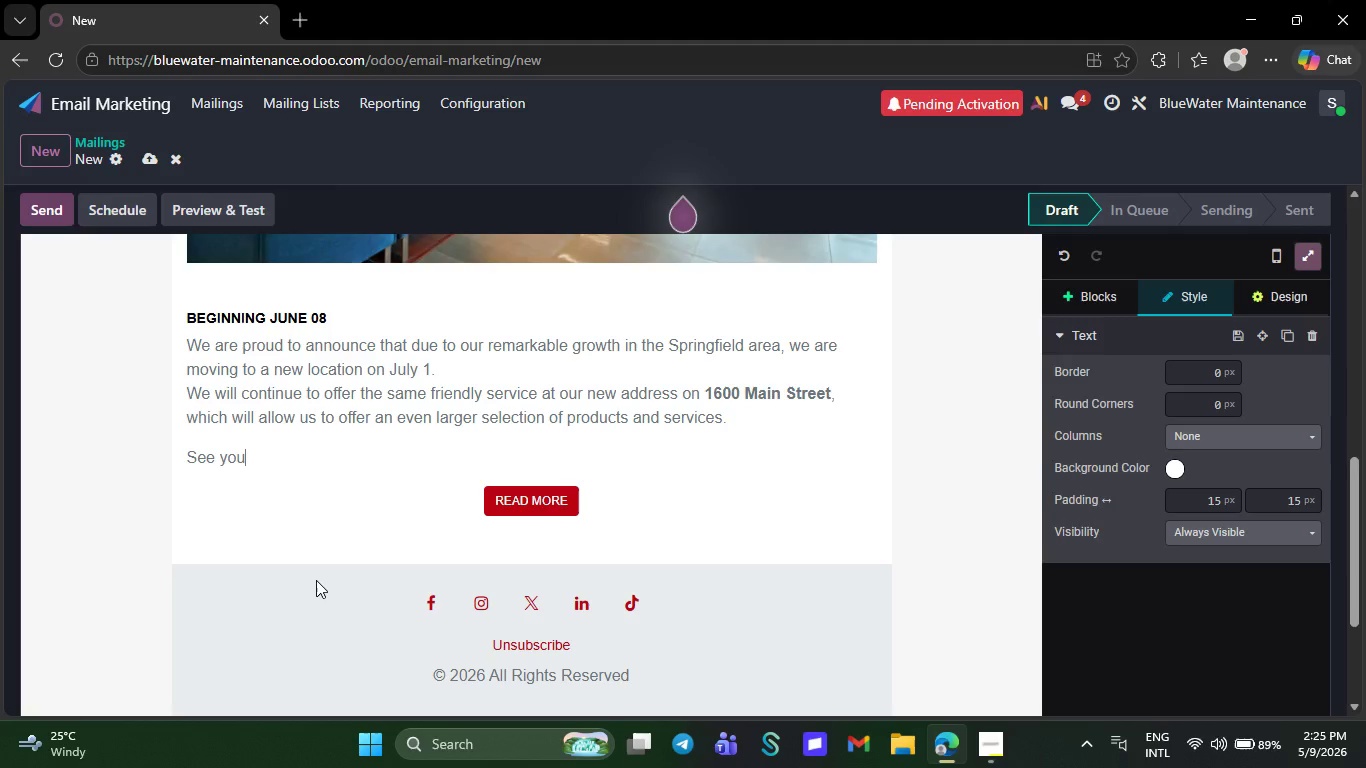 
key(Backspace)
 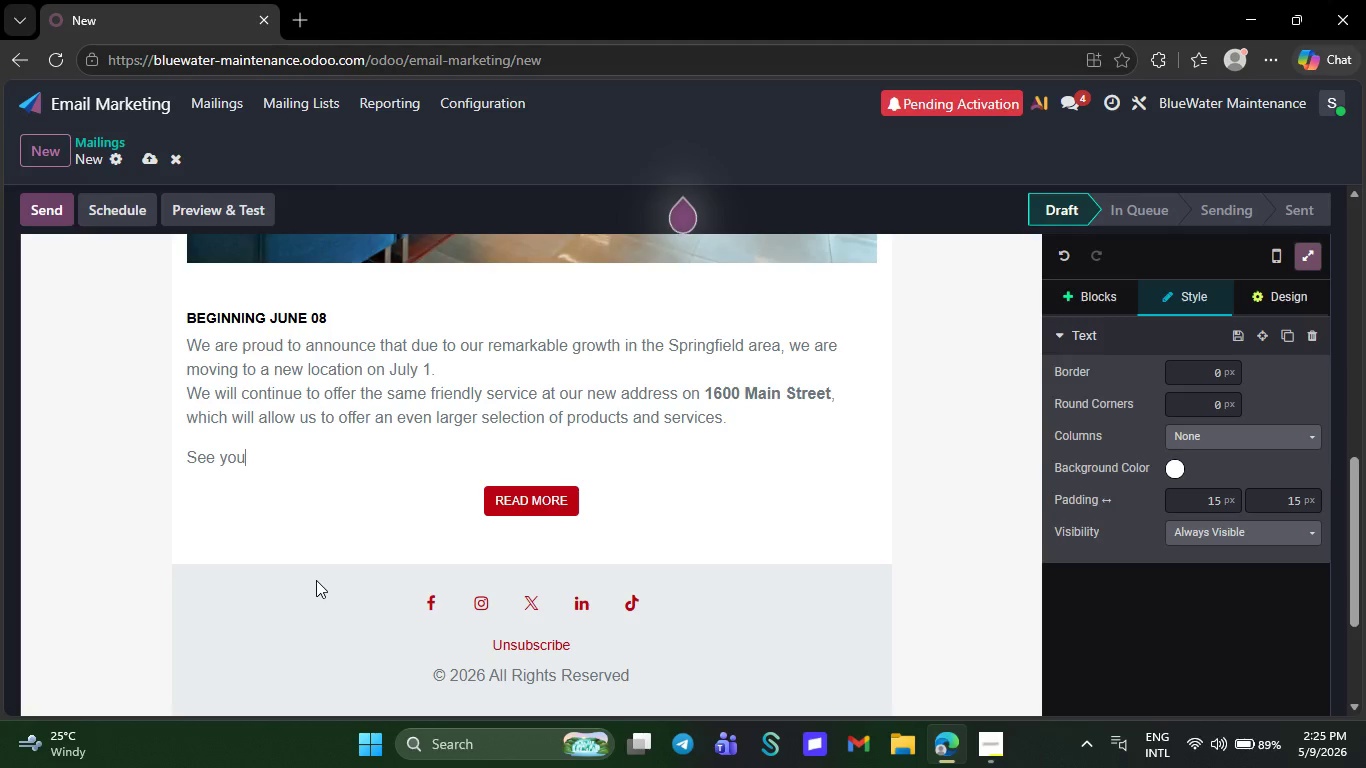 
key(Backspace)
 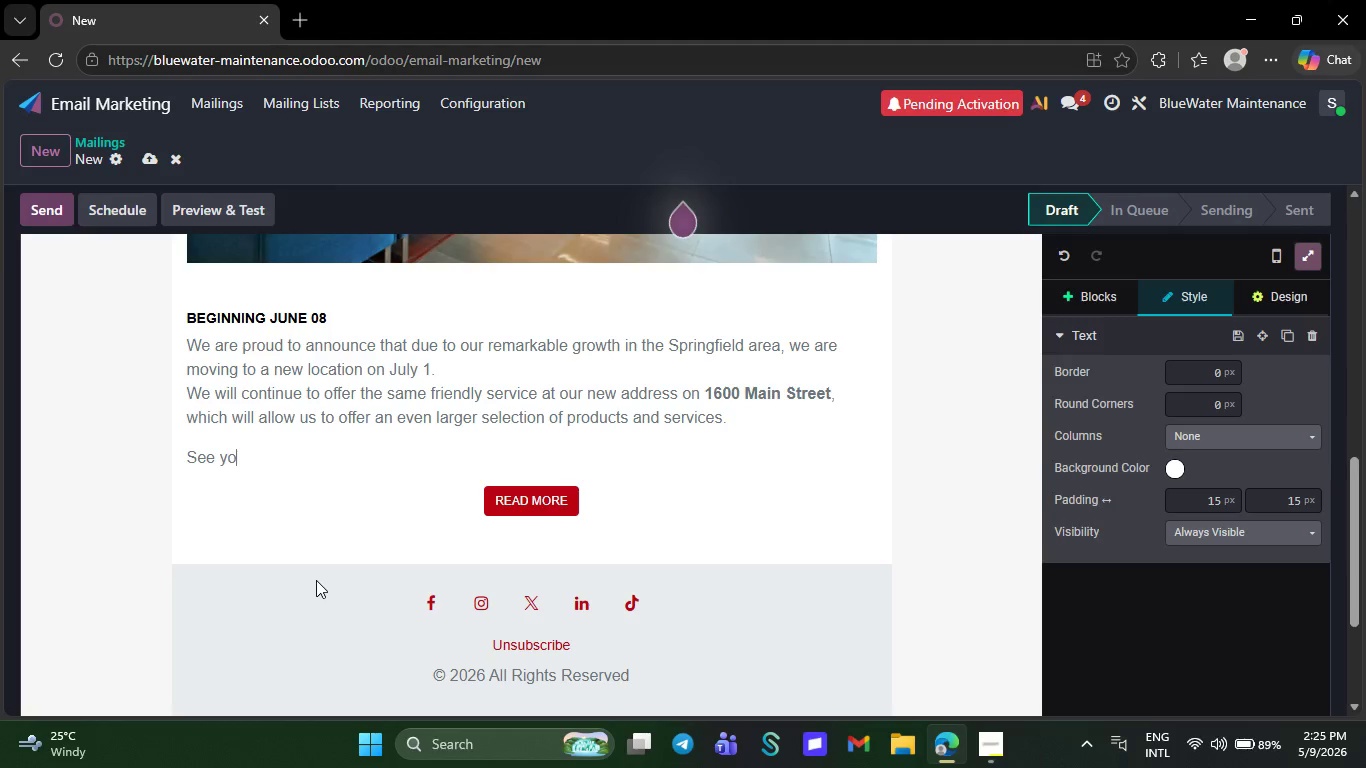 
key(Backspace)
 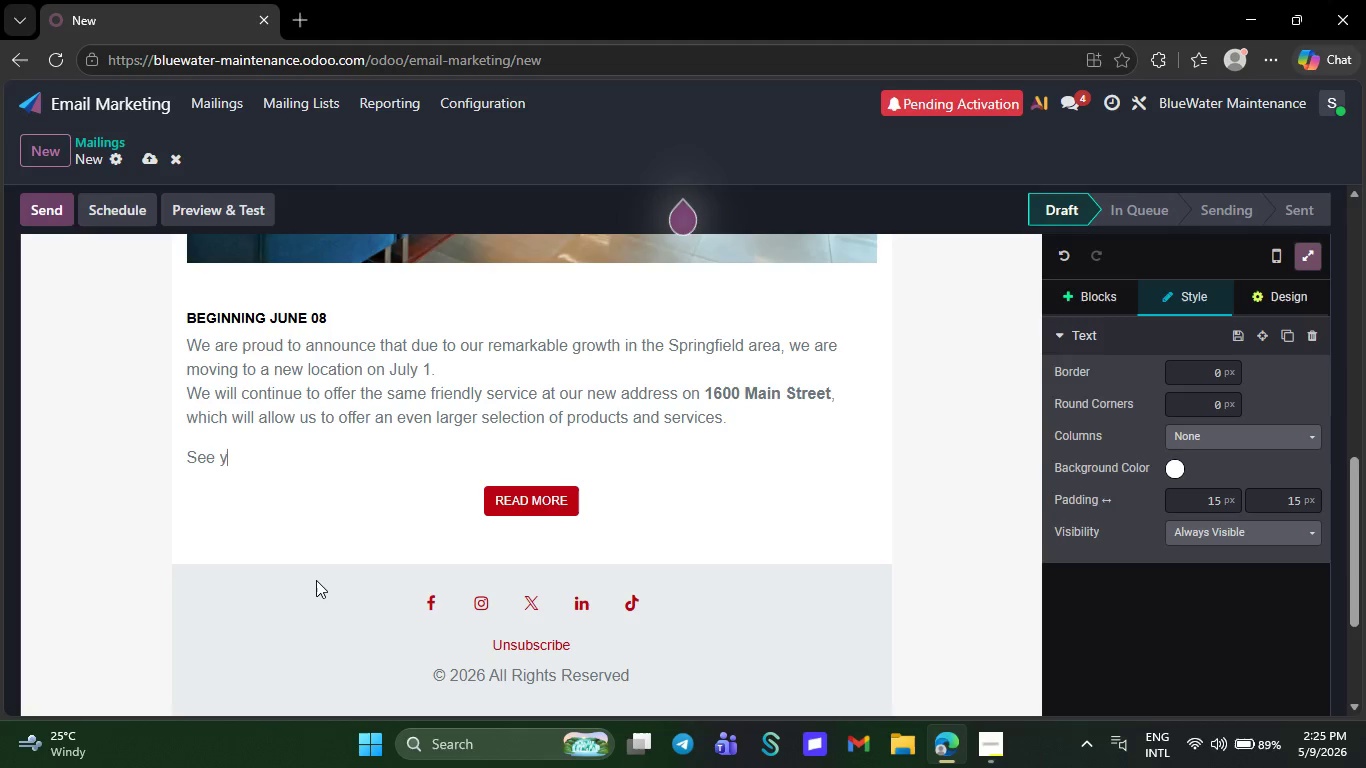 
key(Backspace)
 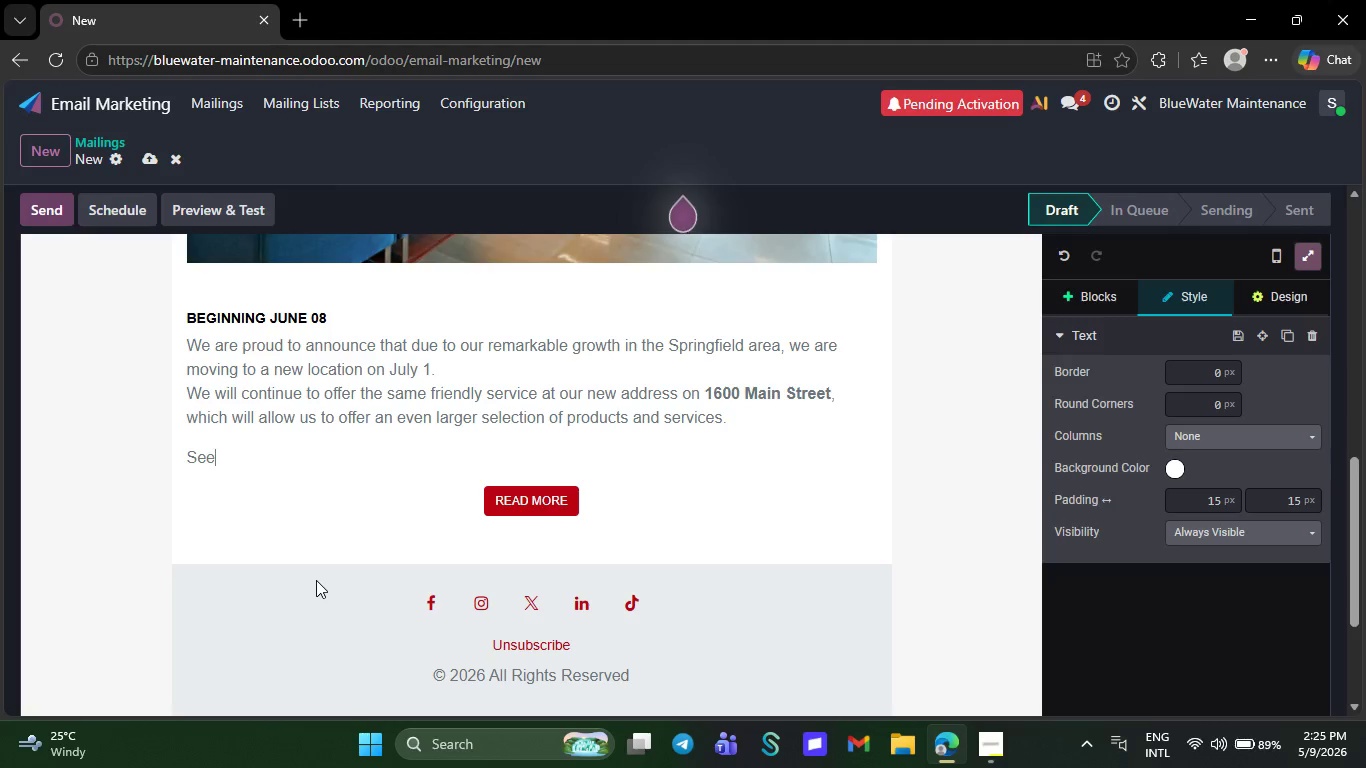 
key(Backspace)
 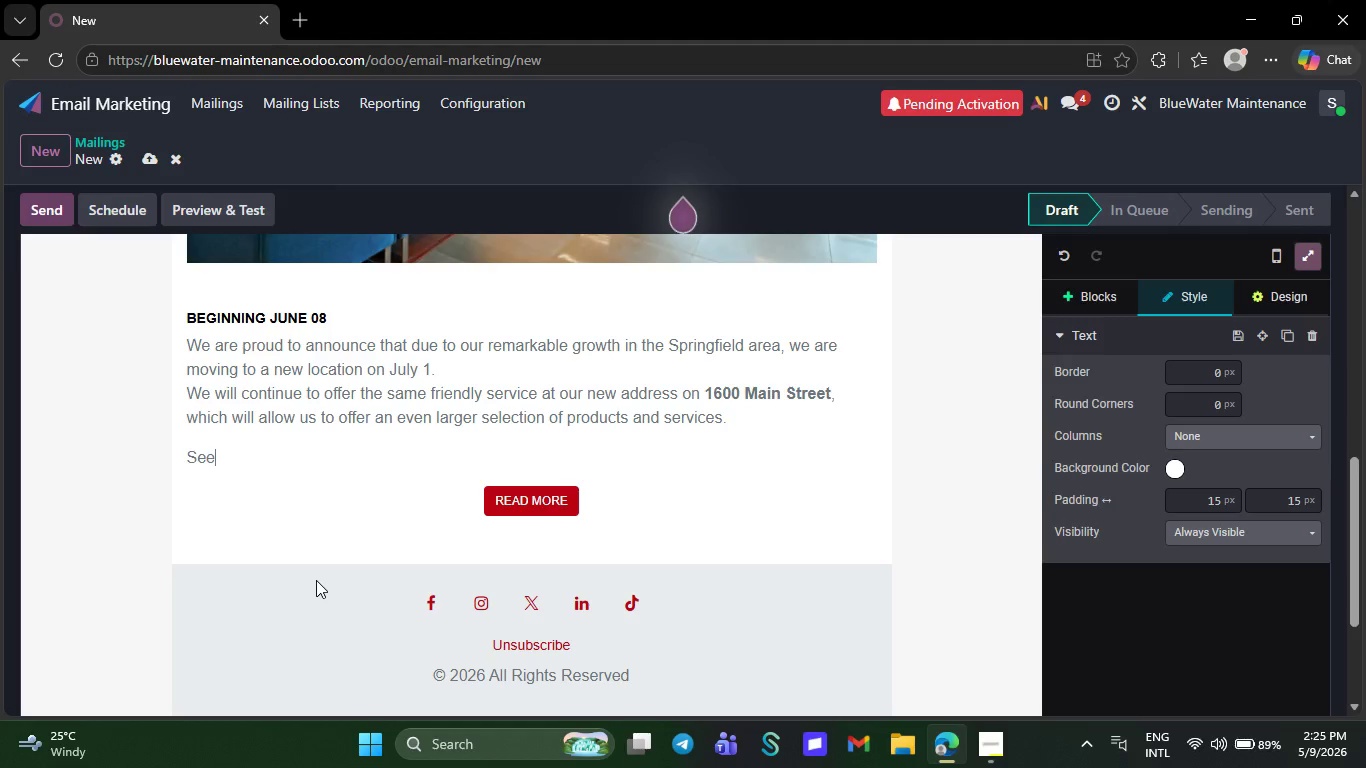 
key(Backspace)
 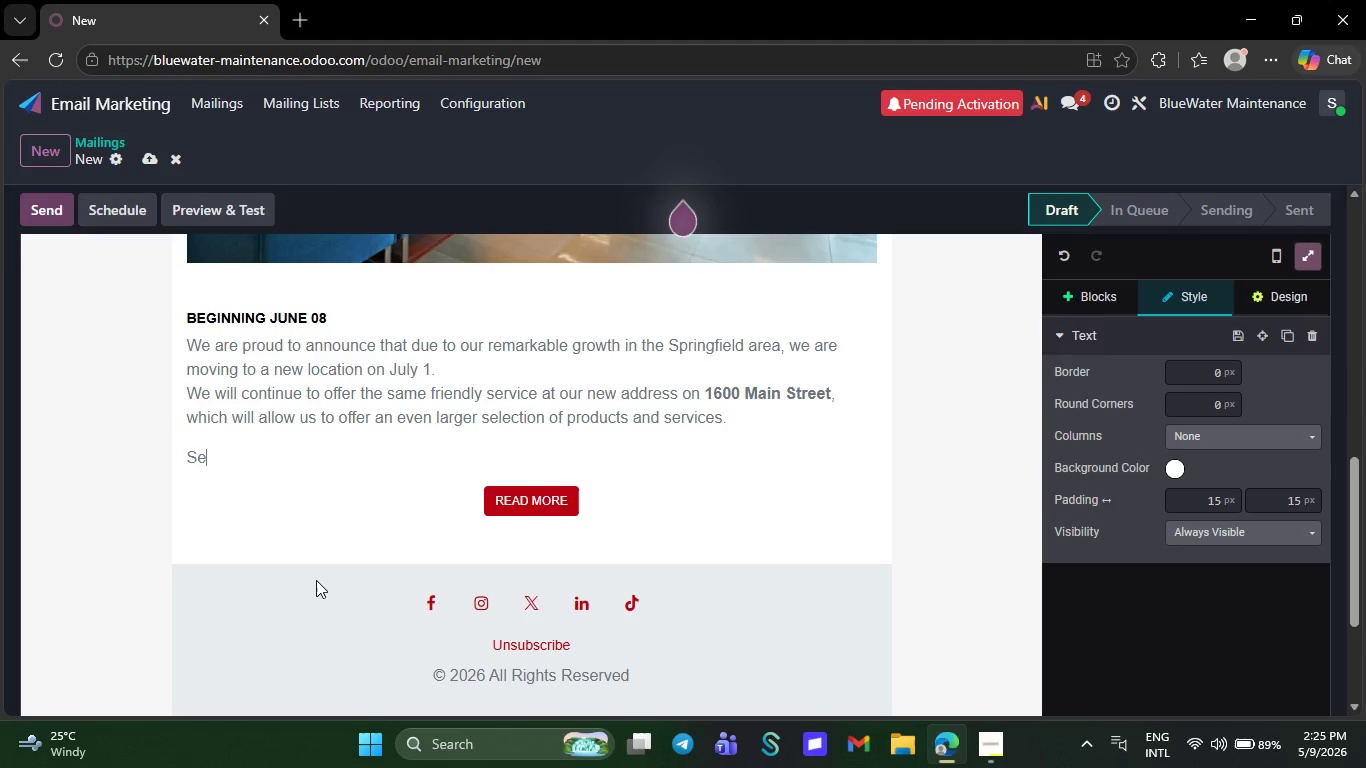 
key(Backspace)
 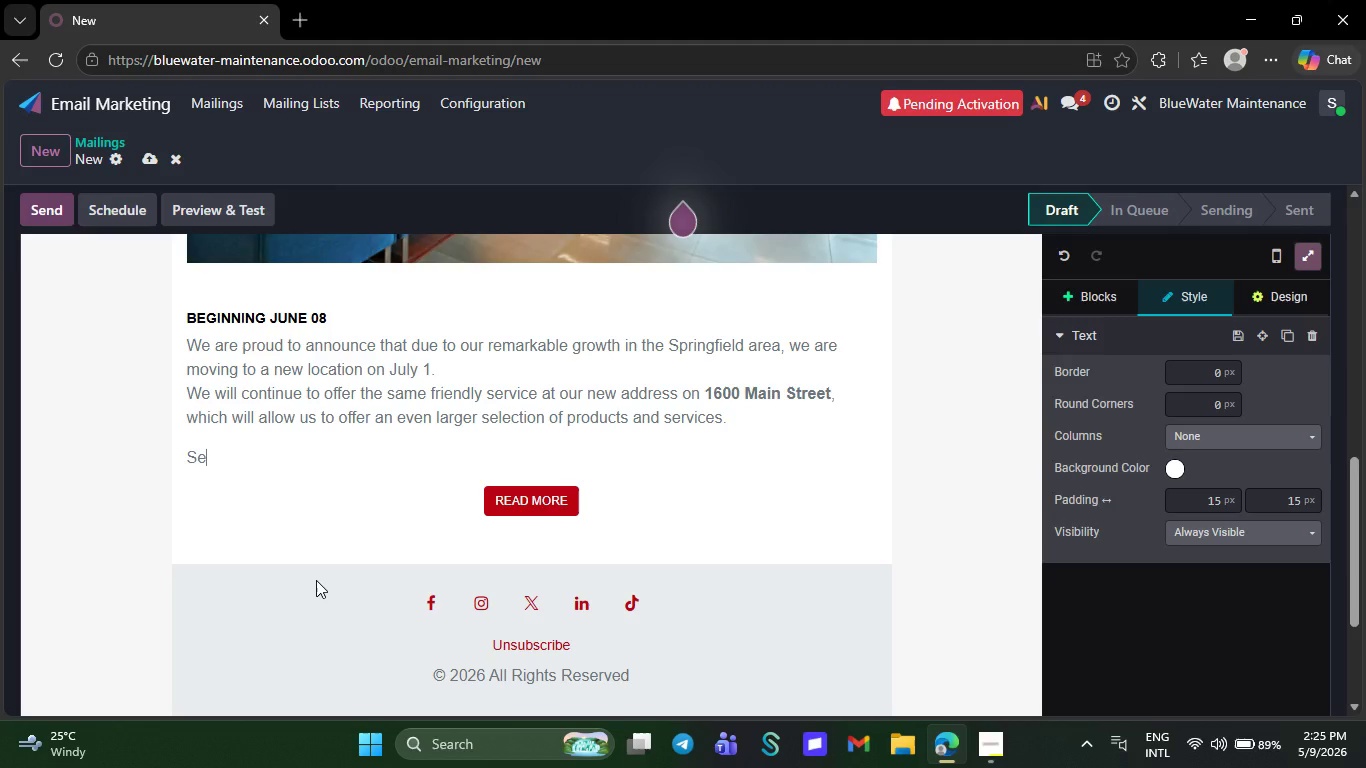 
key(Backspace)
 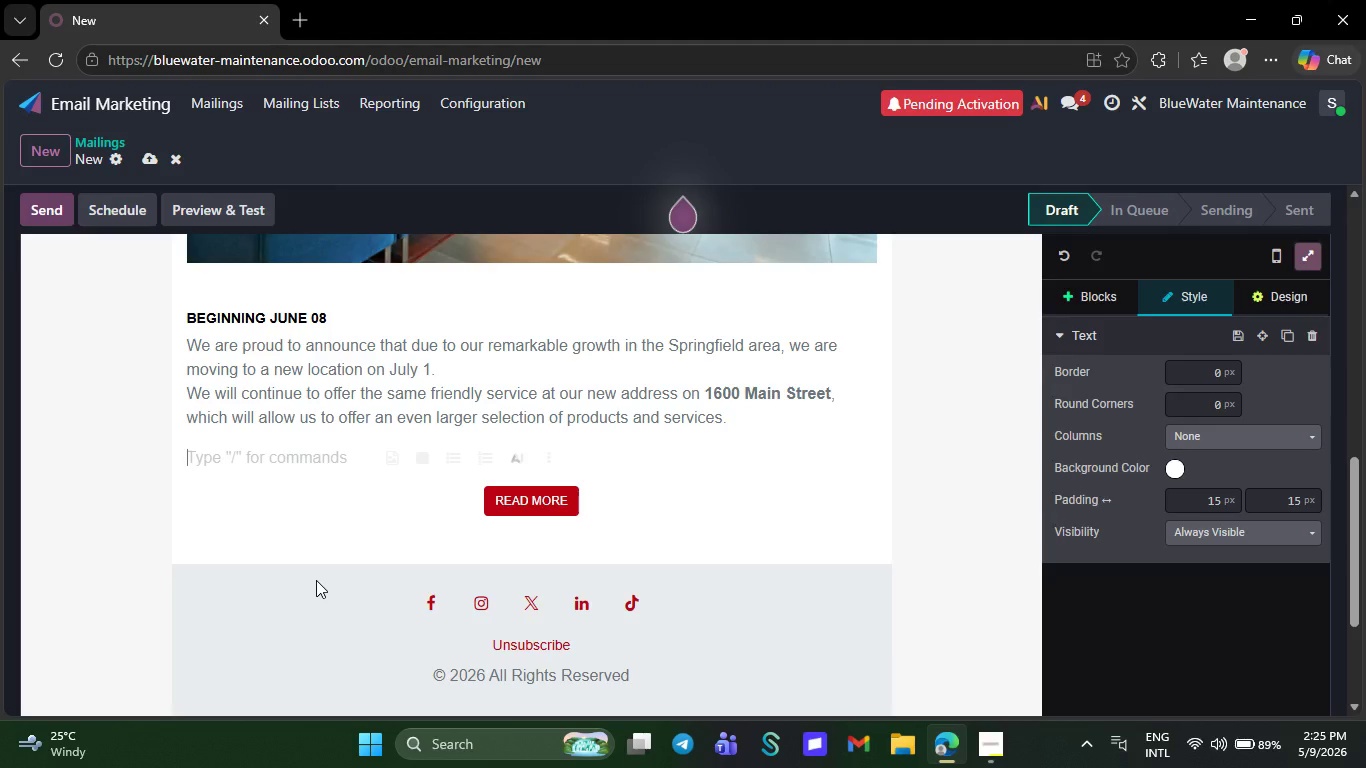 
key(Backspace)
 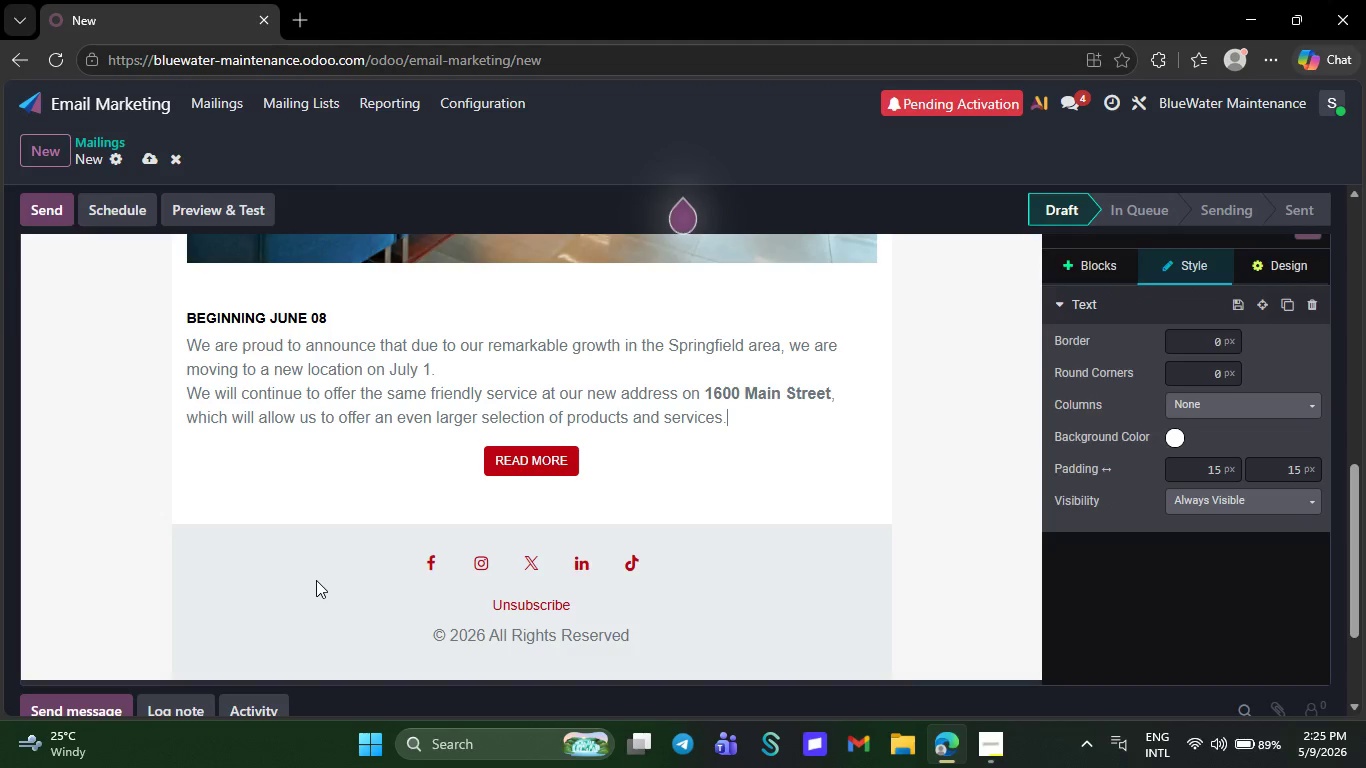 
key(Backspace)
 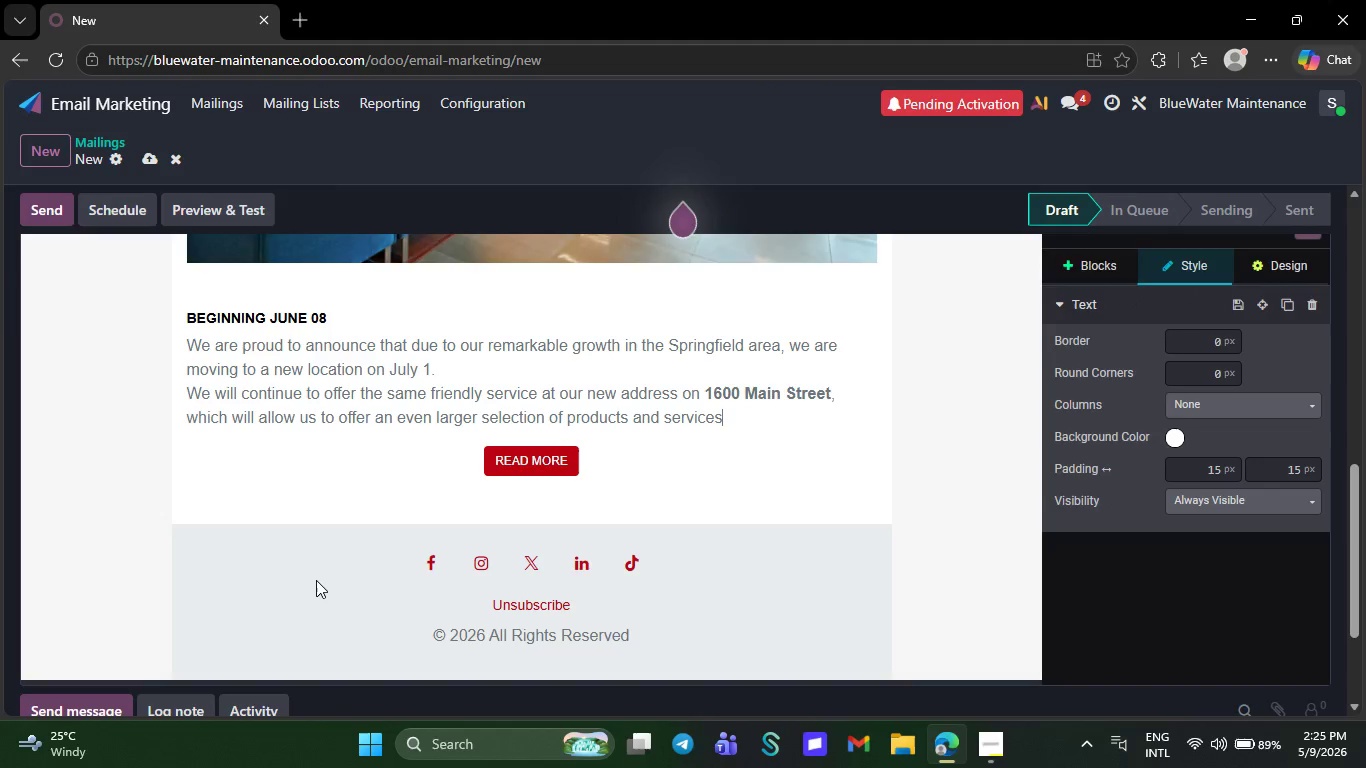 
key(Backspace)
 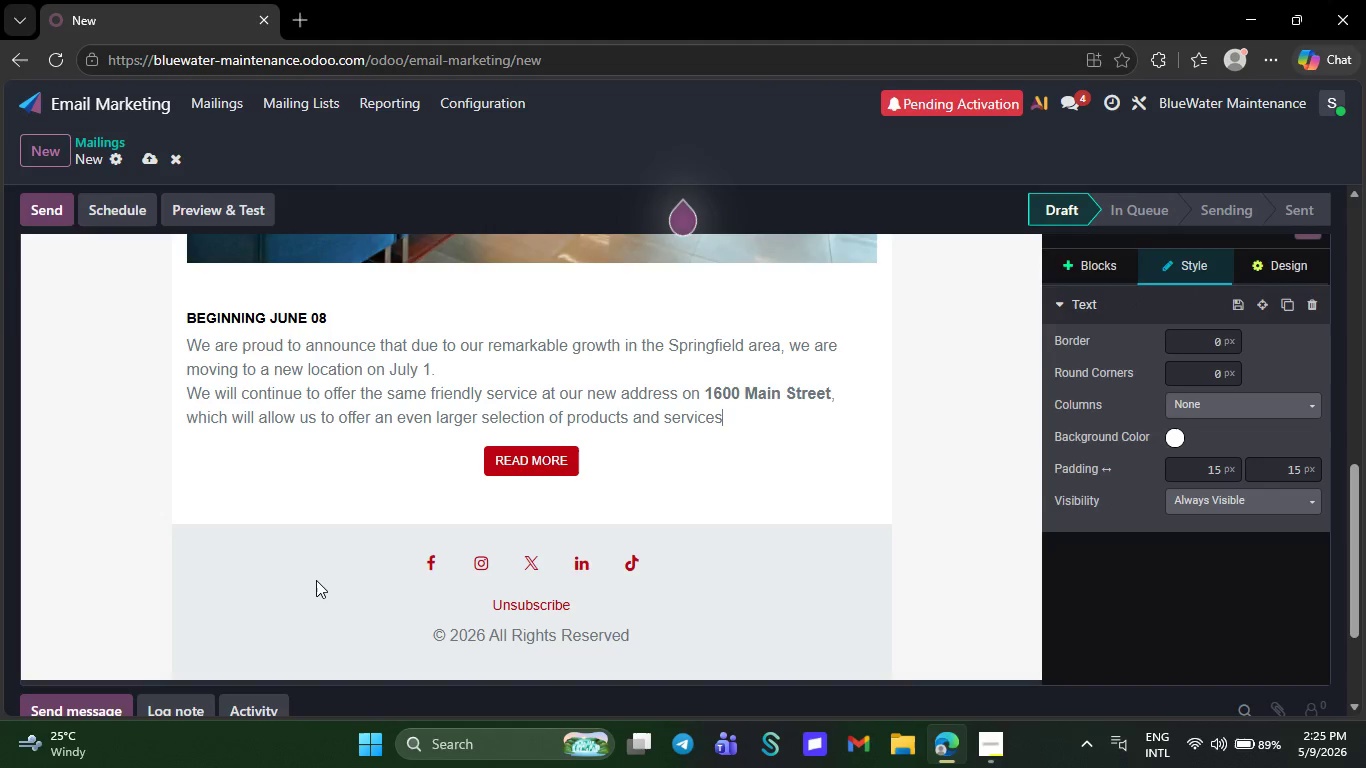 
key(Backspace)
 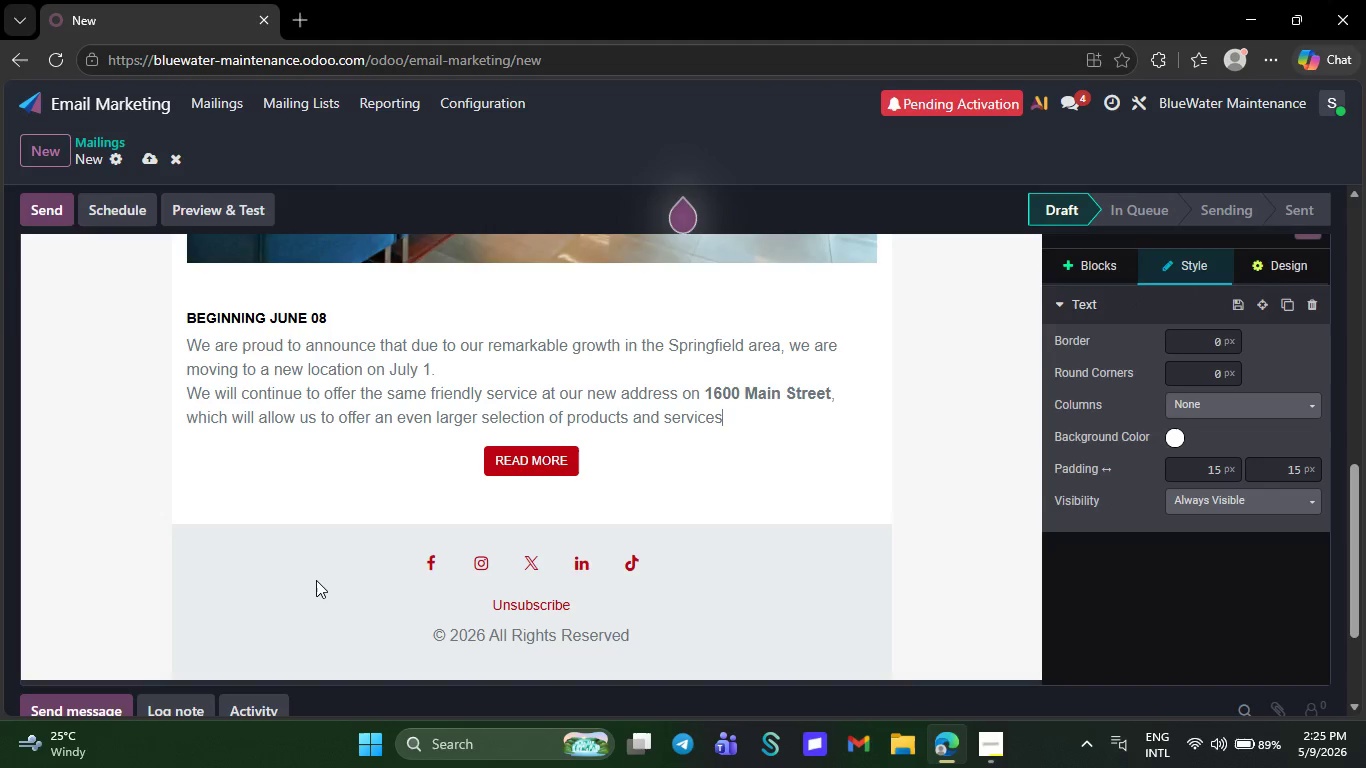 
key(Backspace)
 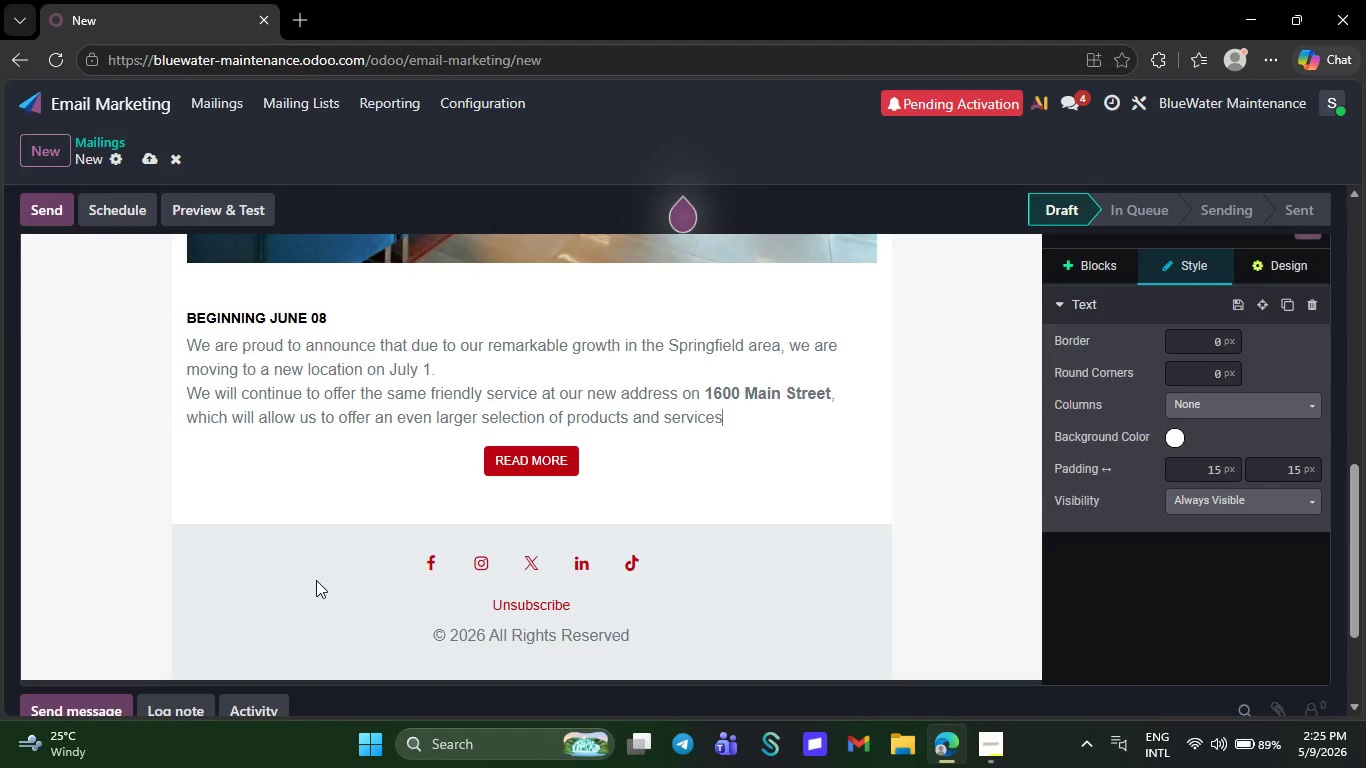 
key(Backspace)
 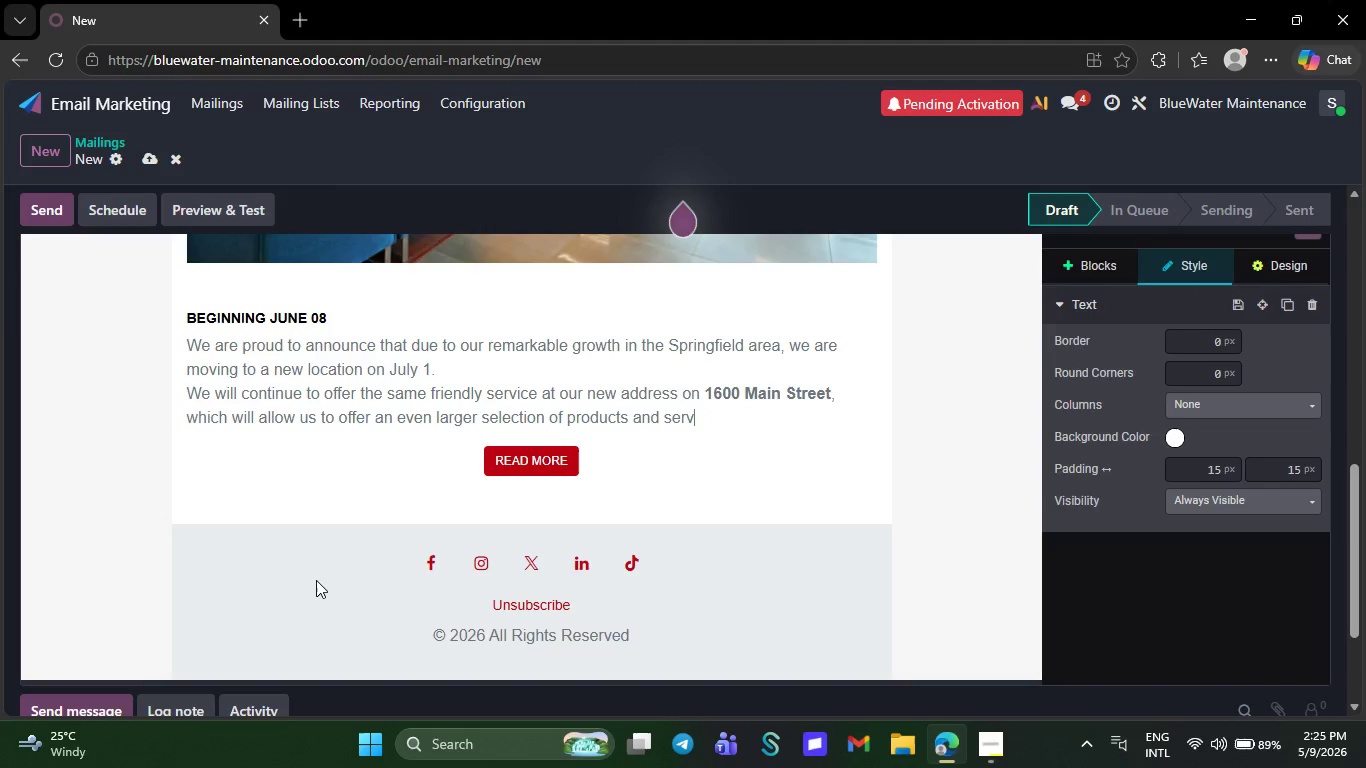 
key(Backspace)
 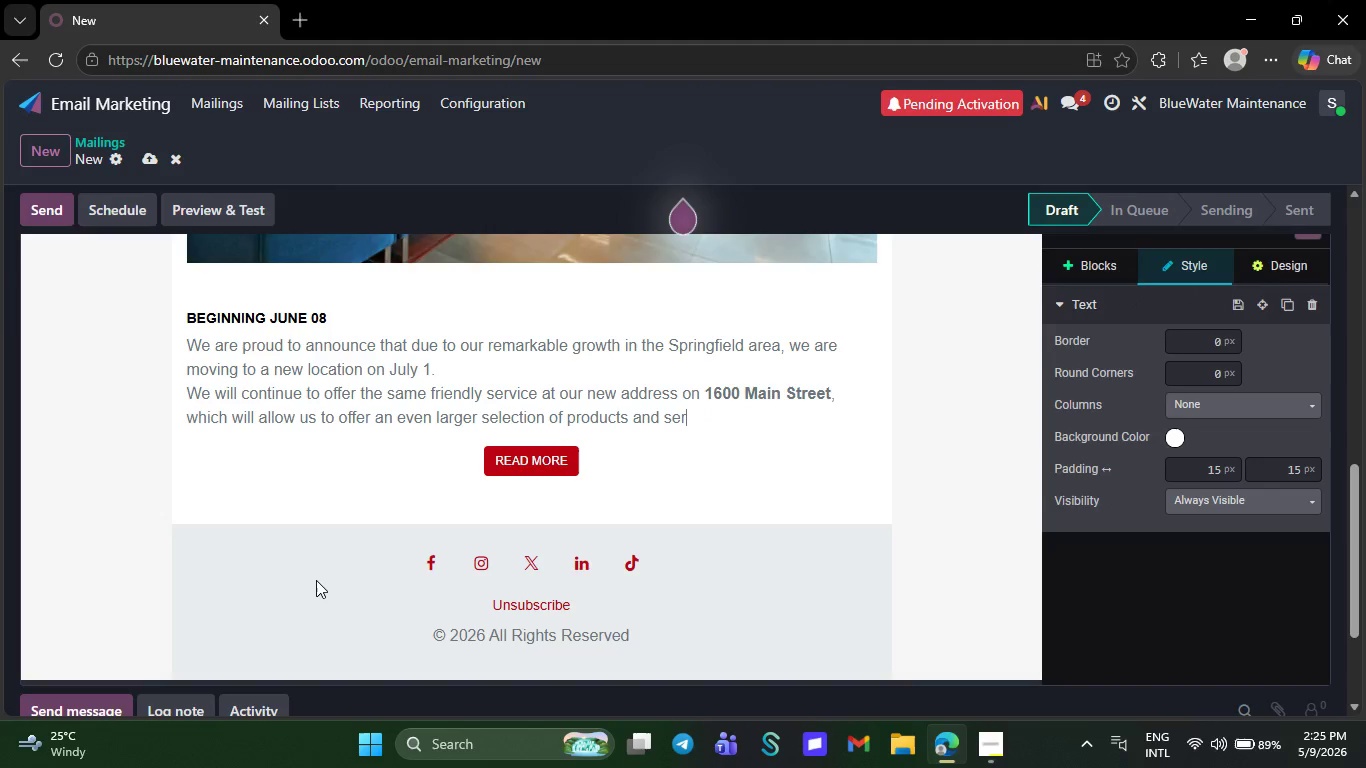 
key(Backspace)
 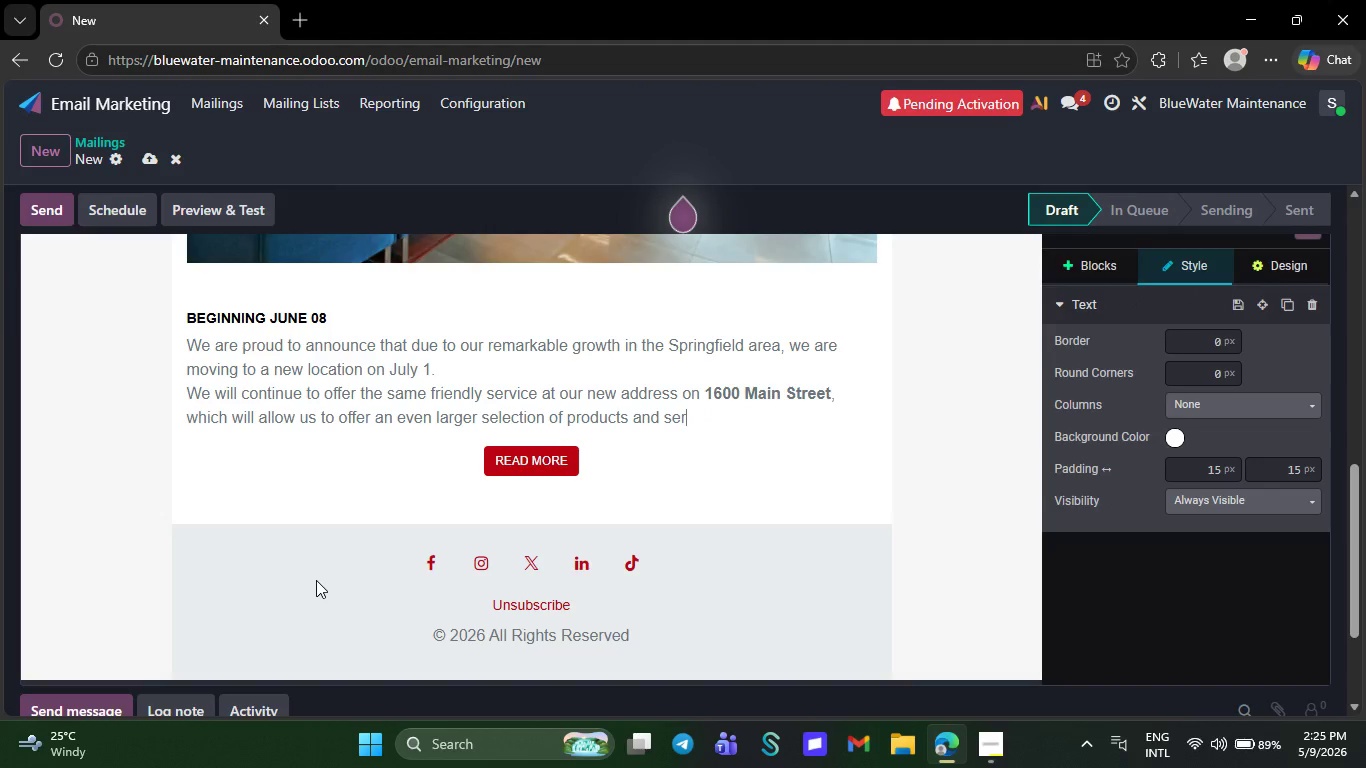 
key(Backspace)
 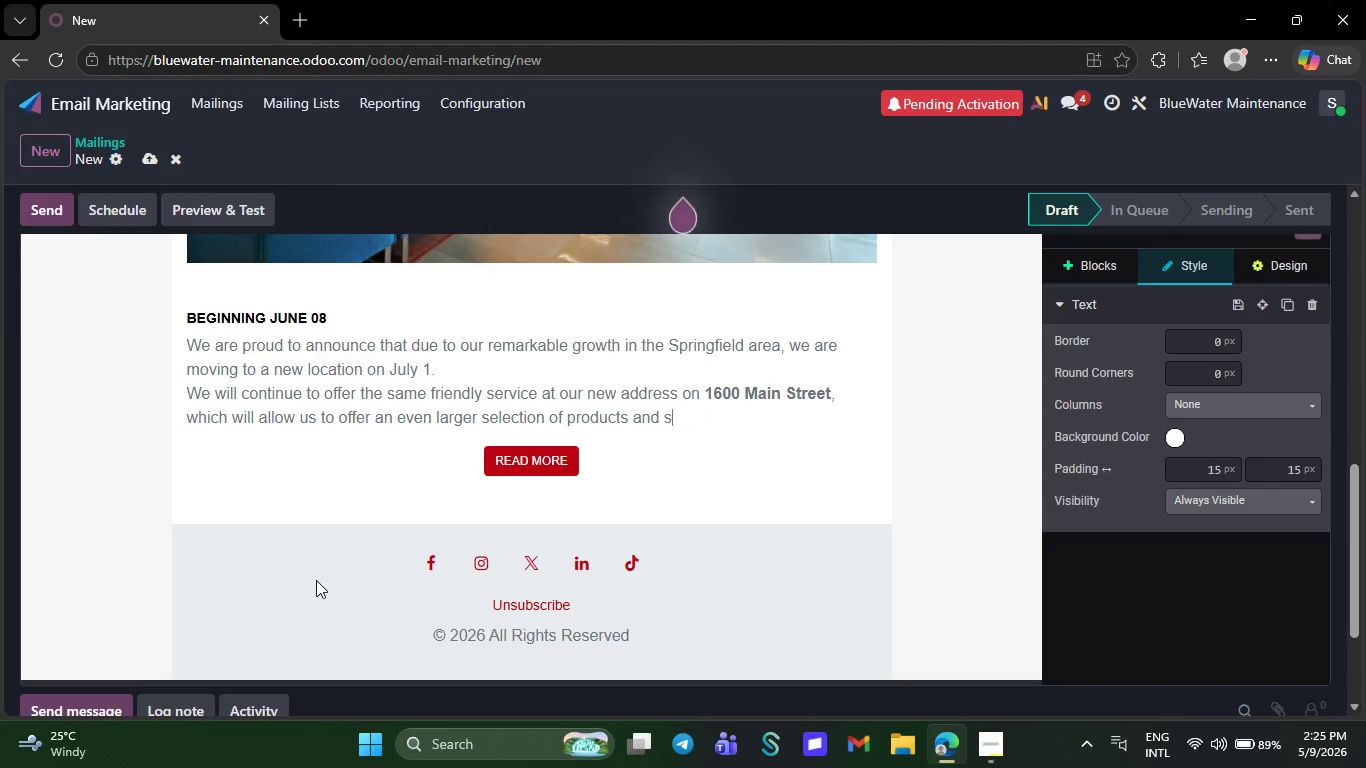 
key(Backspace)
 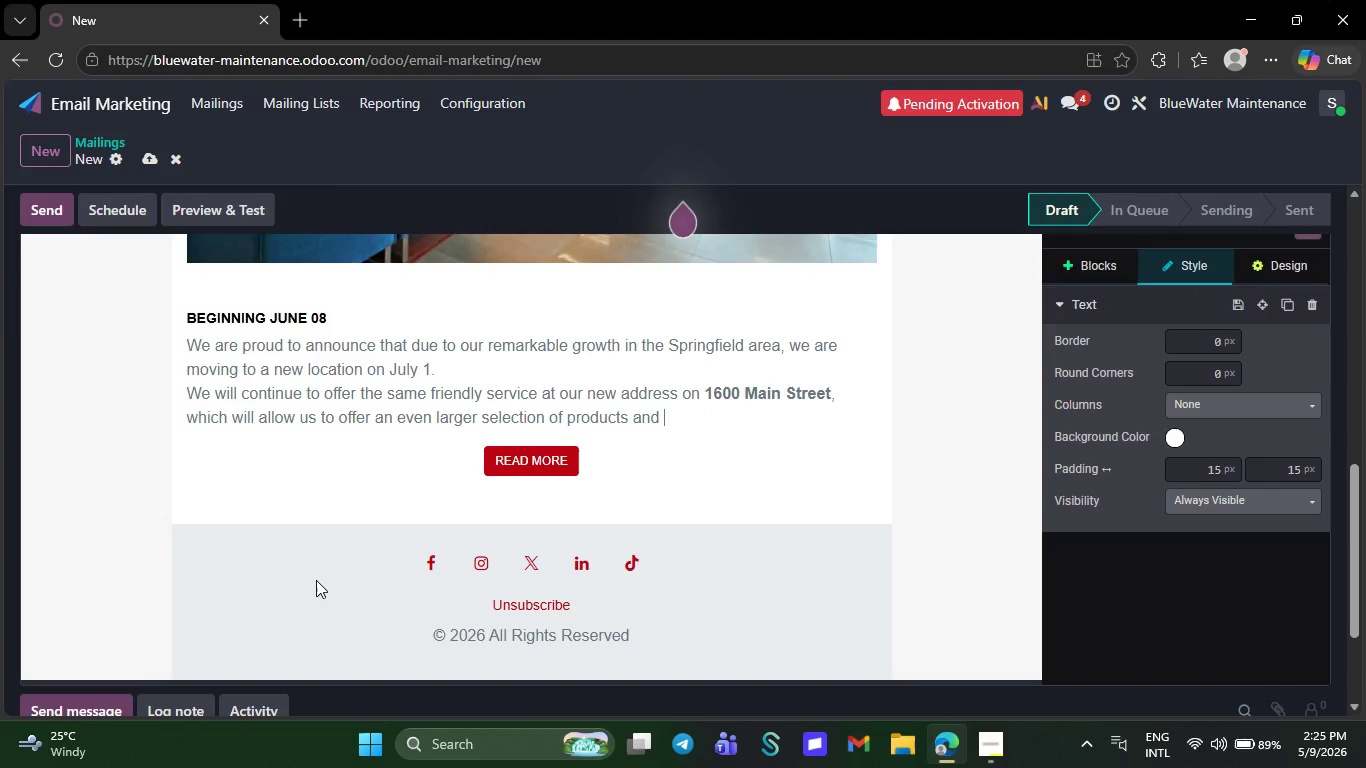 
key(Backspace)
 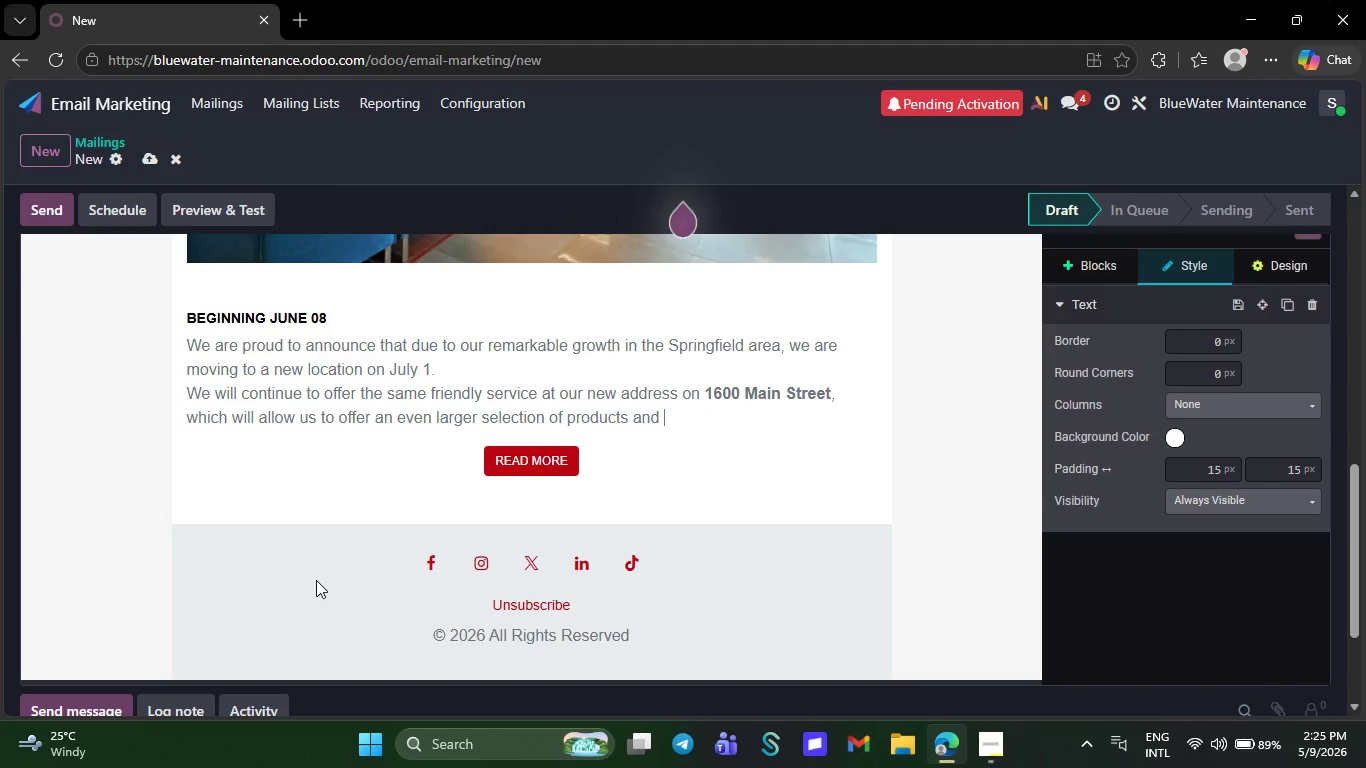 
key(Backspace)
 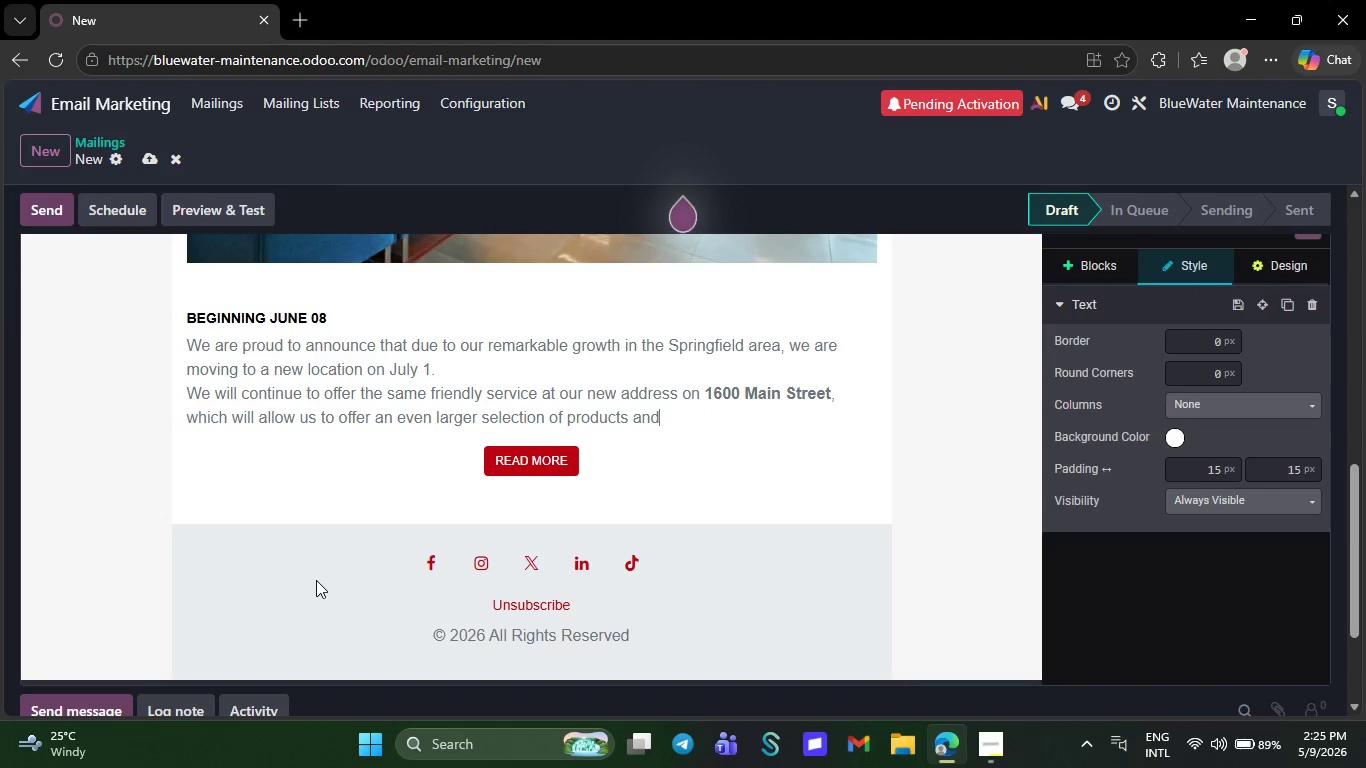 
key(Backspace)
 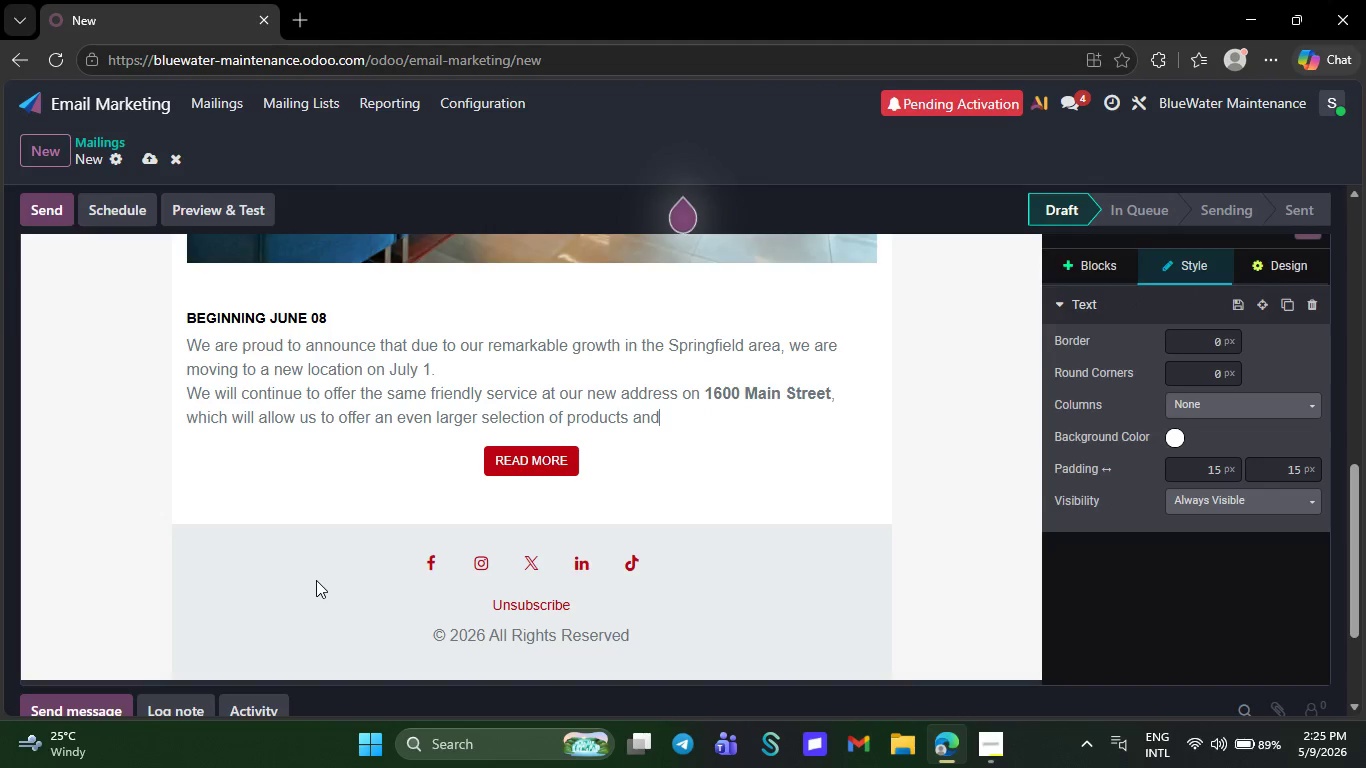 
key(Backspace)
 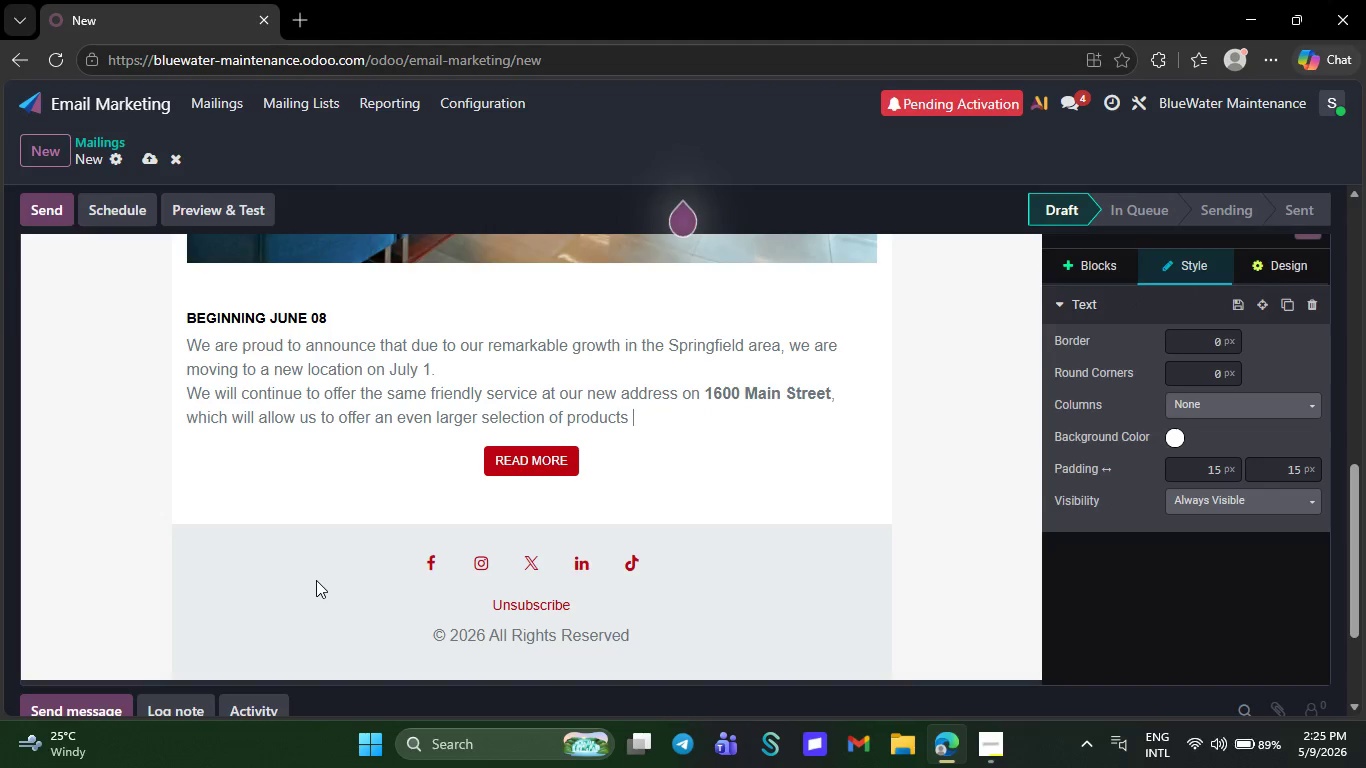 
key(Backspace)
 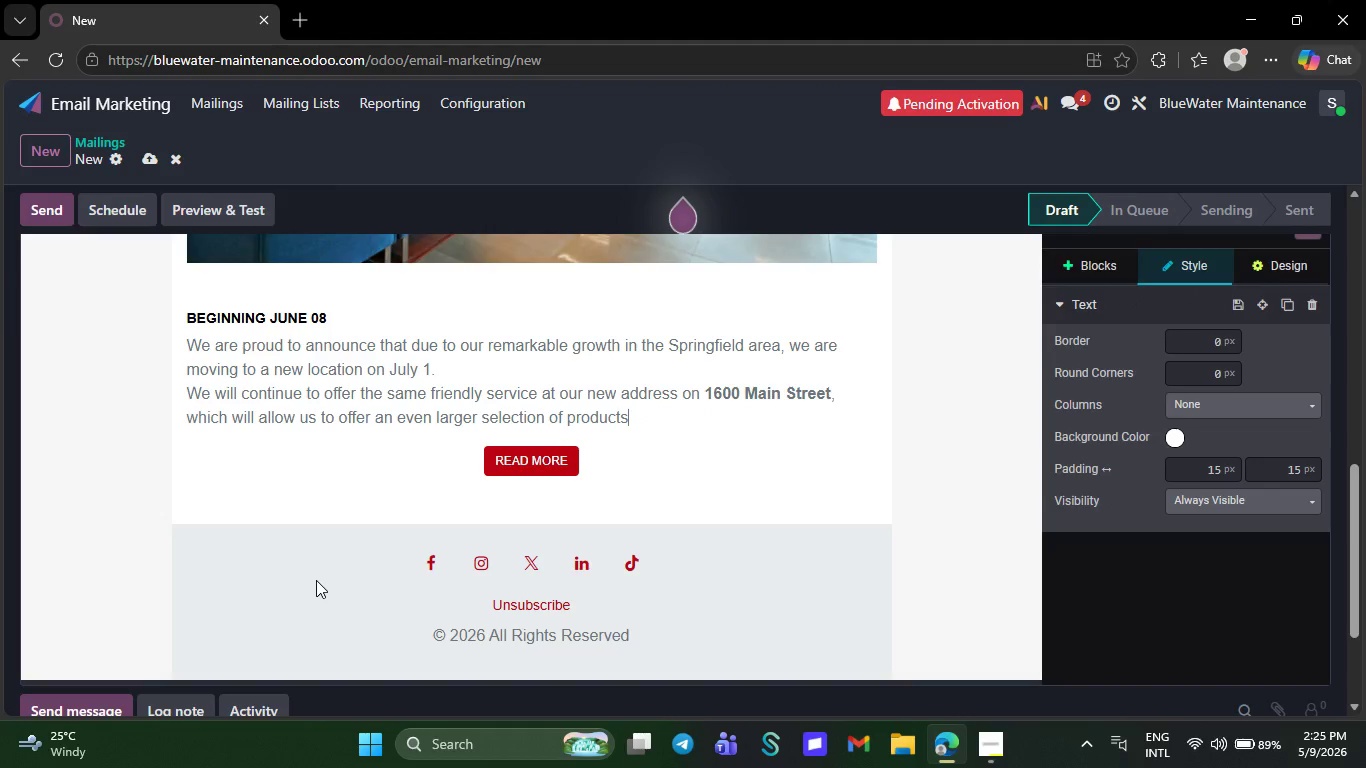 
key(Backspace)
 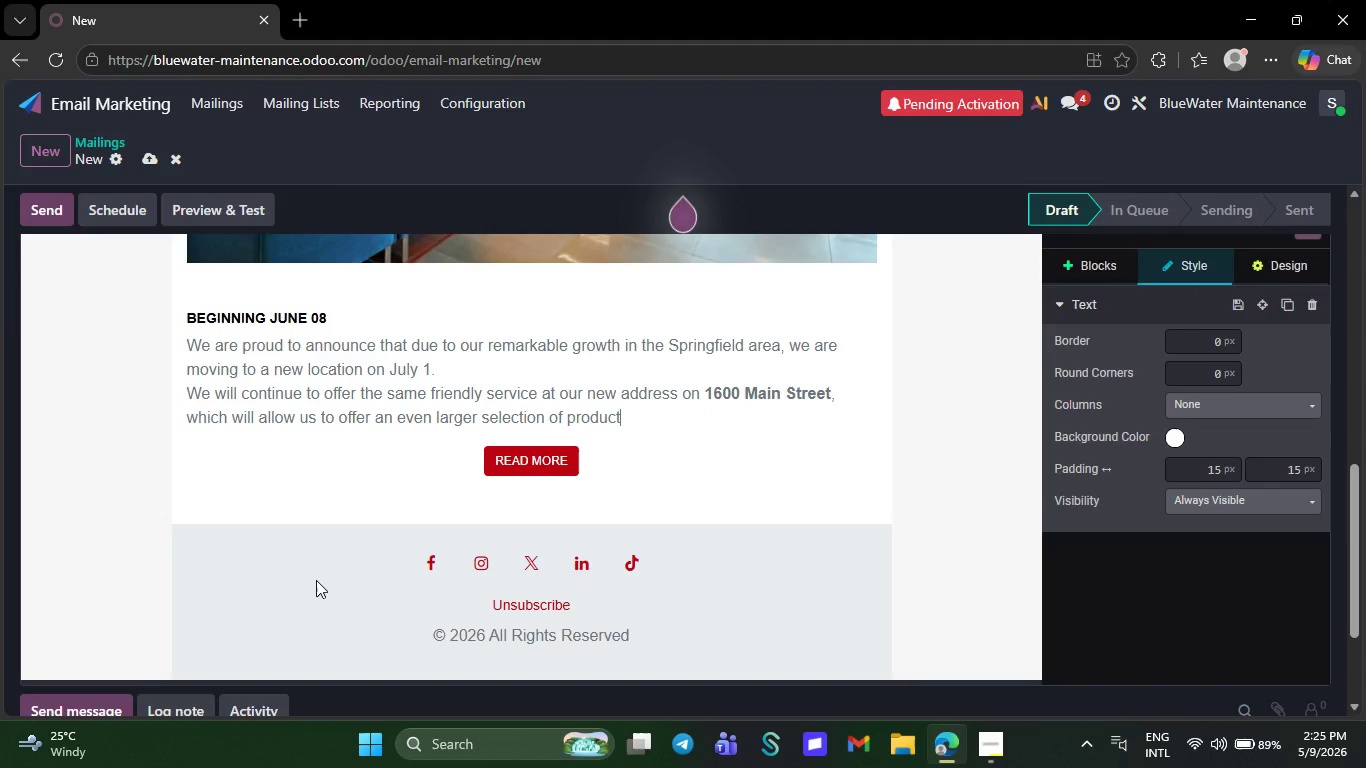 
key(Backspace)
 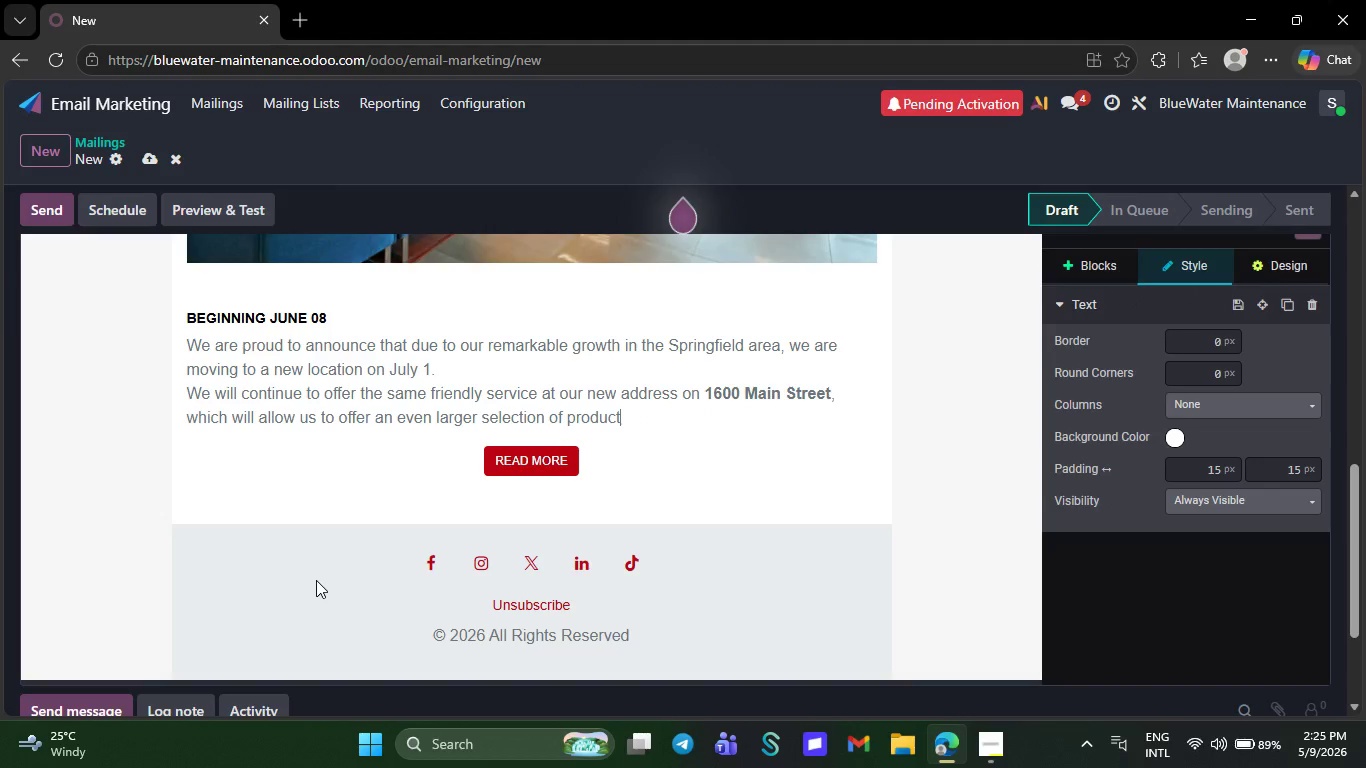 
key(Backspace)
 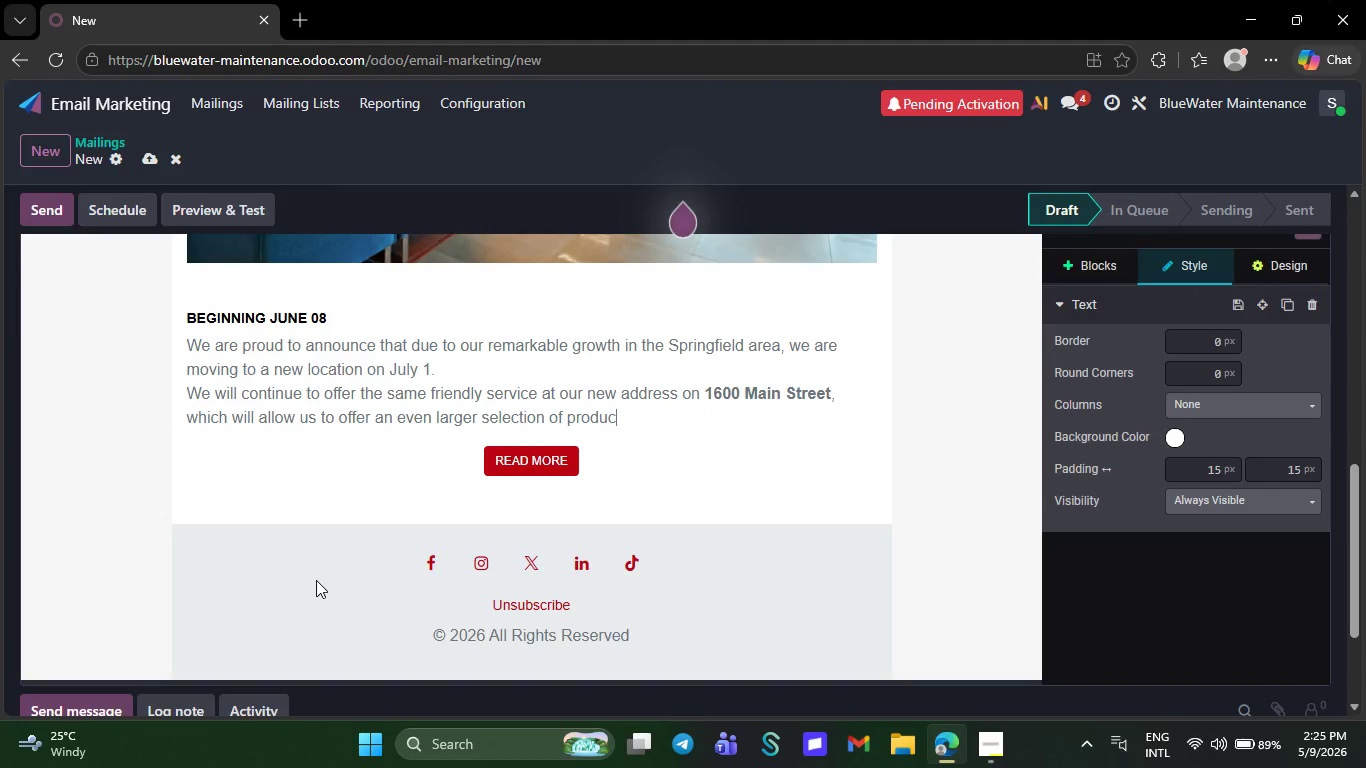 
key(Backspace)
 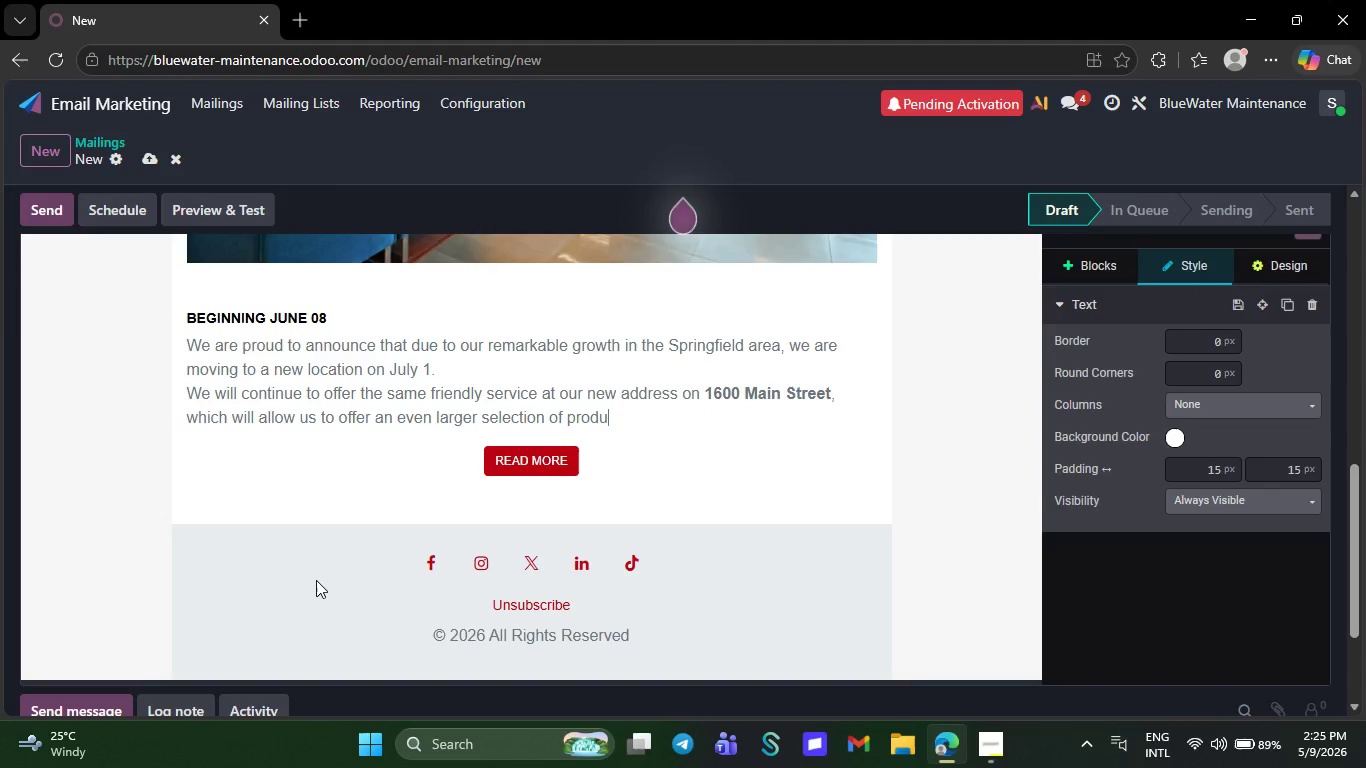 
key(Backspace)
 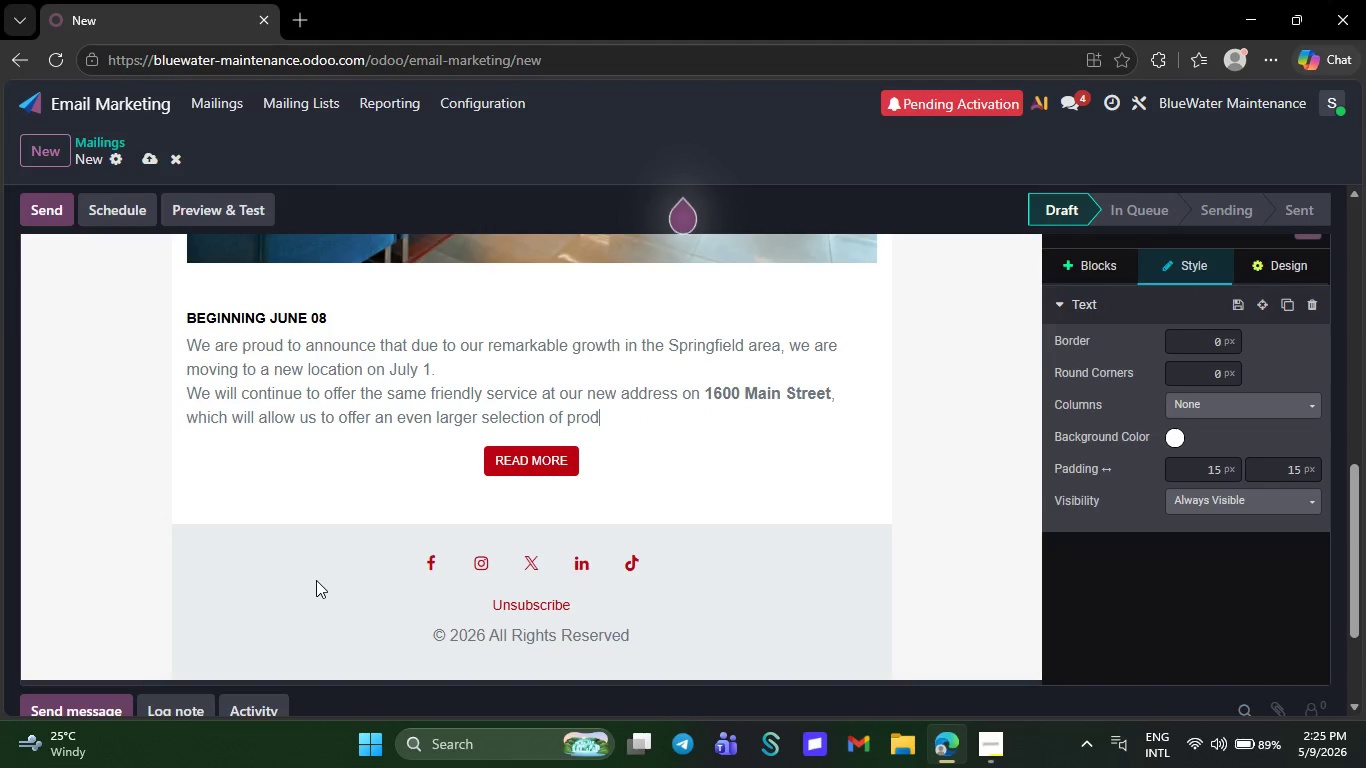 
key(BracketRight)
 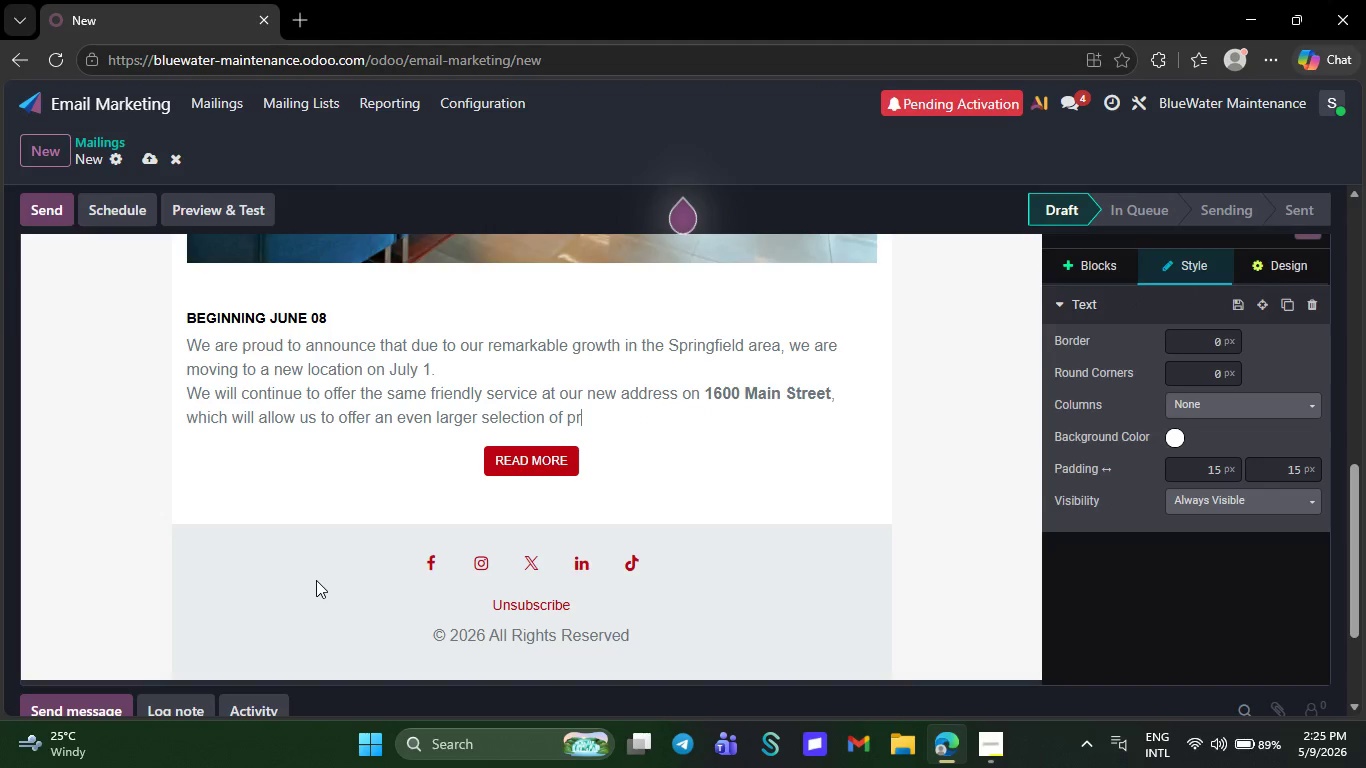 
key(Backspace)
 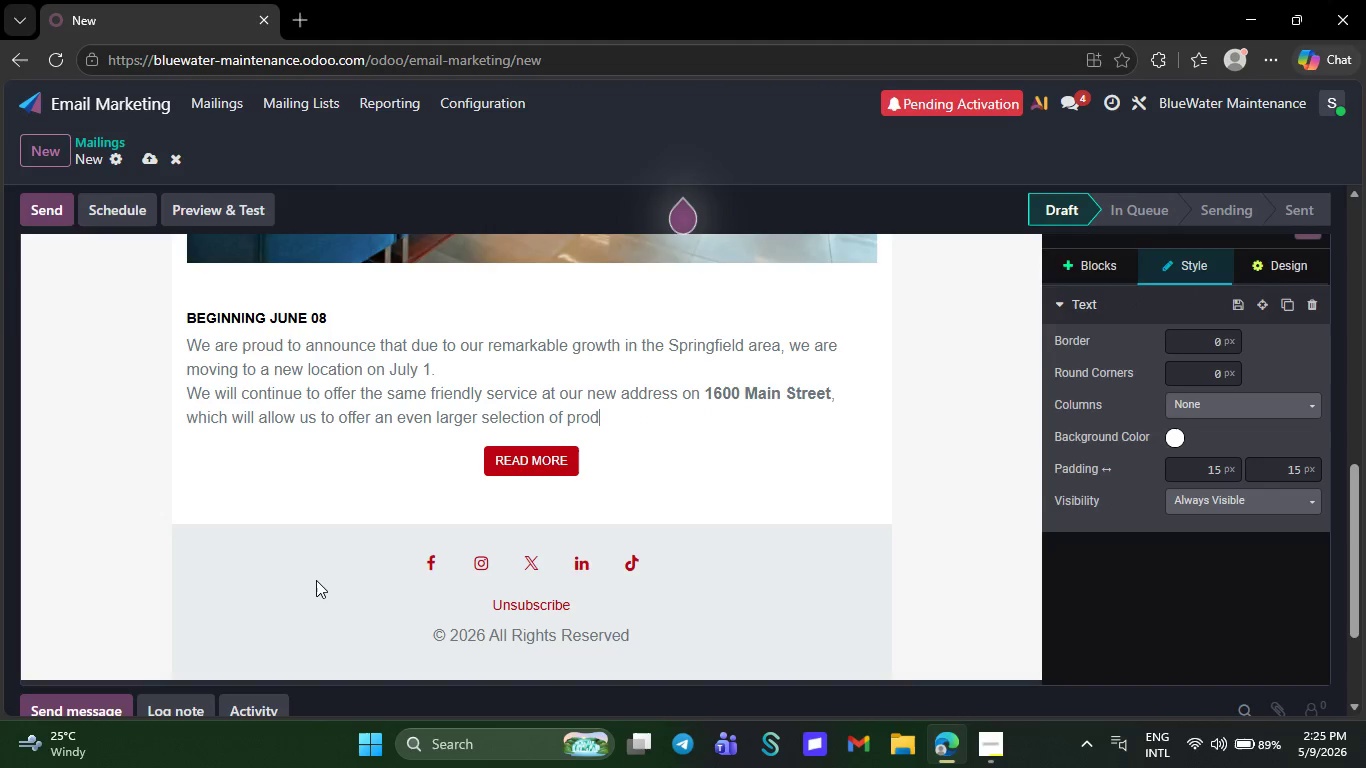 
key(Backspace)
 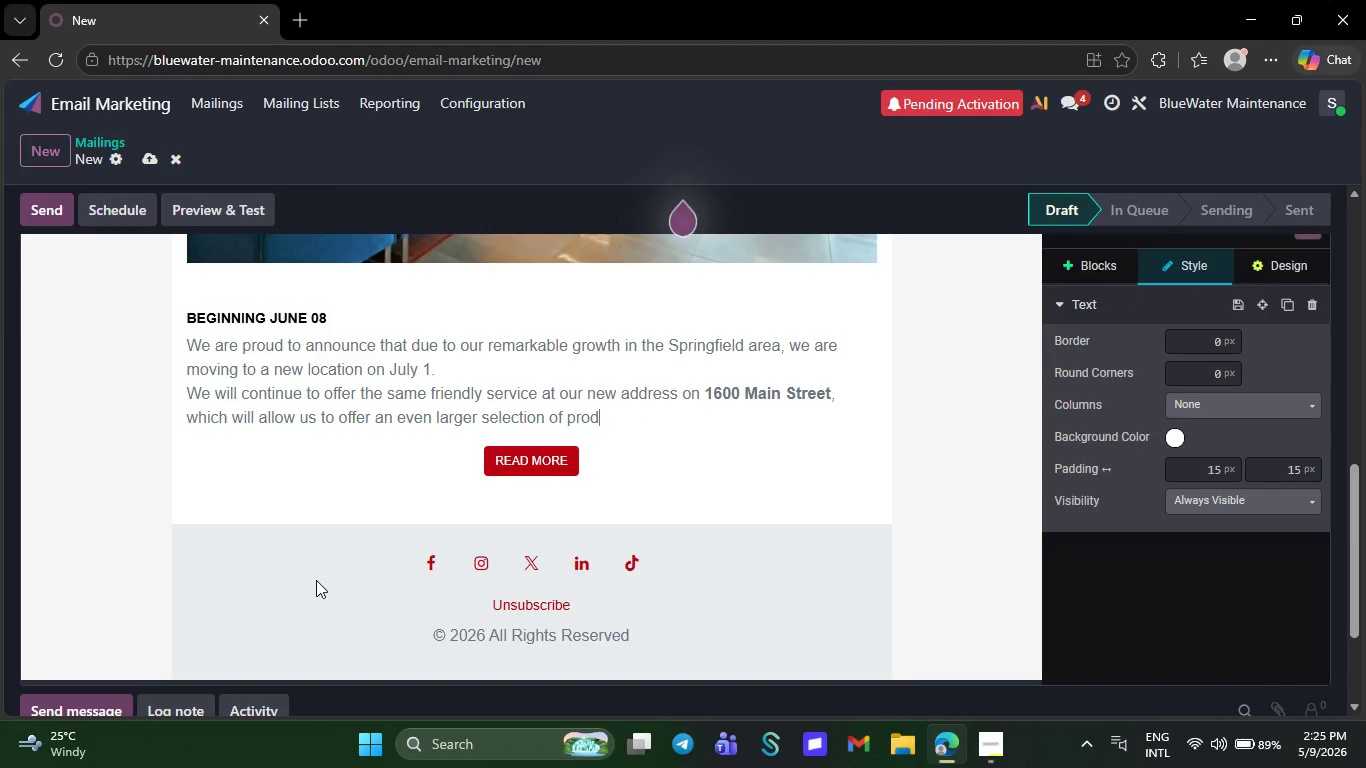 
key(Backspace)
 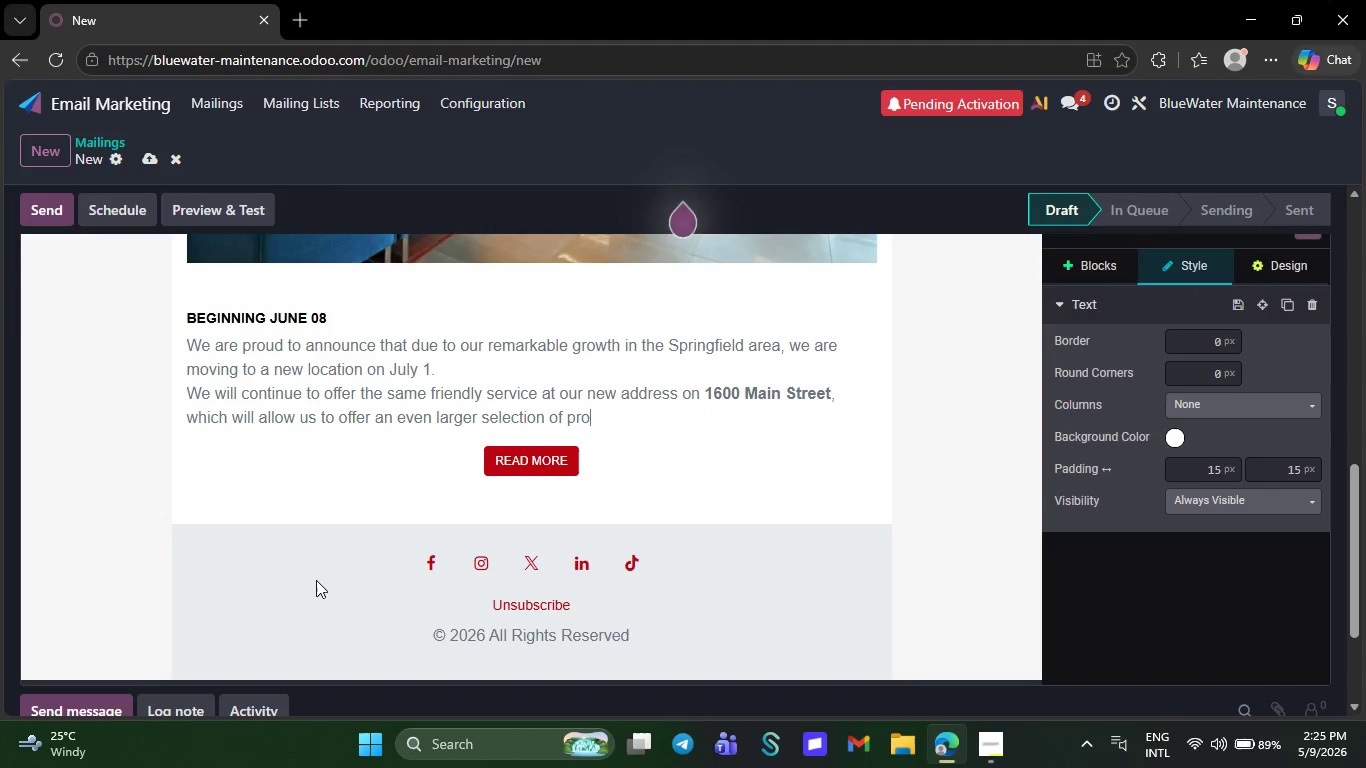 
key(Backspace)
 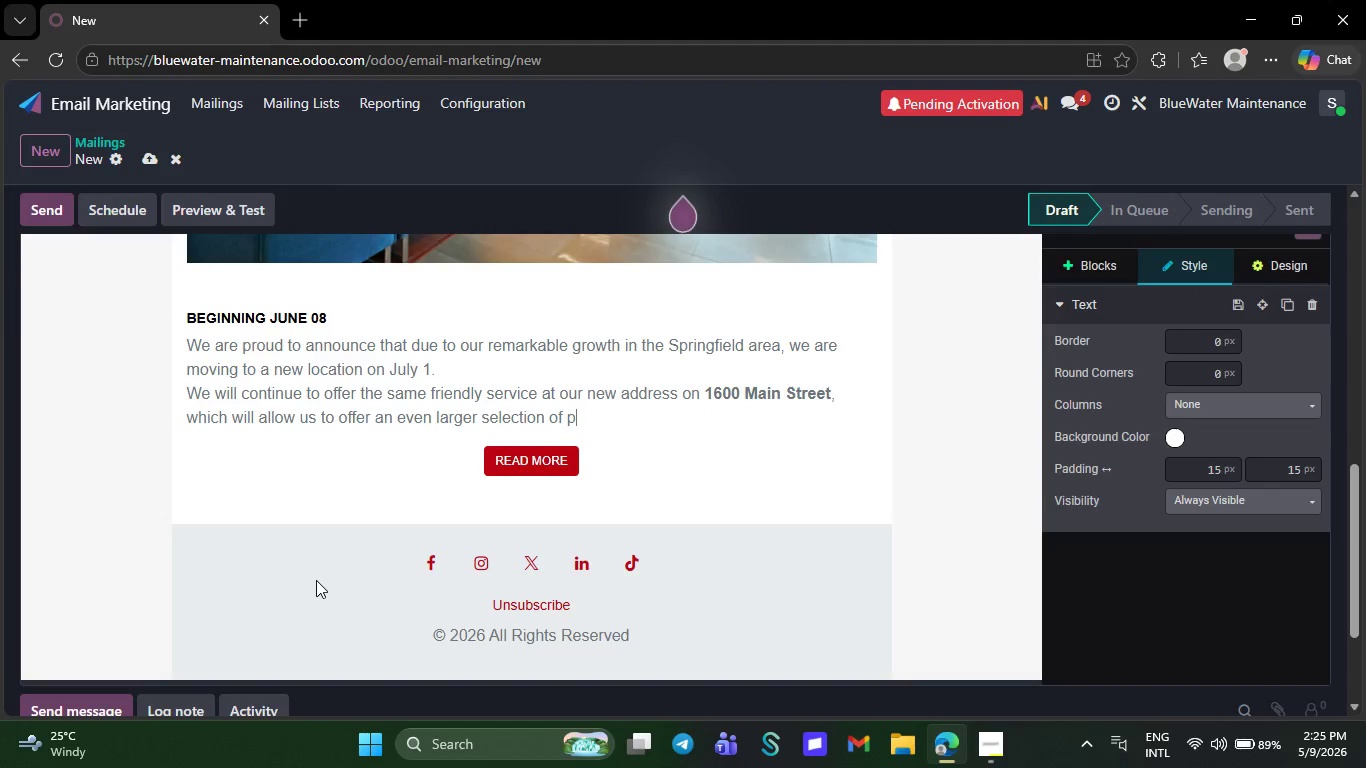 
key(Backspace)
 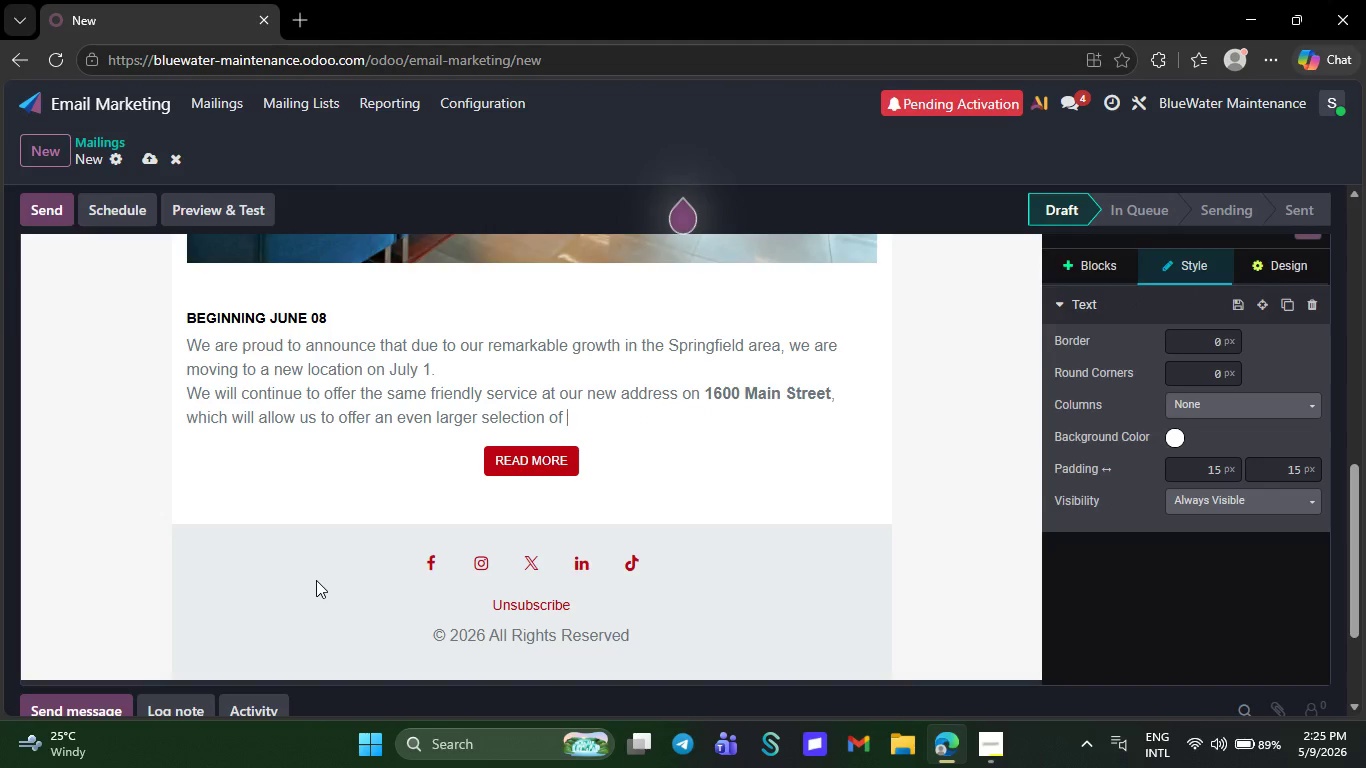 
key(Backspace)
 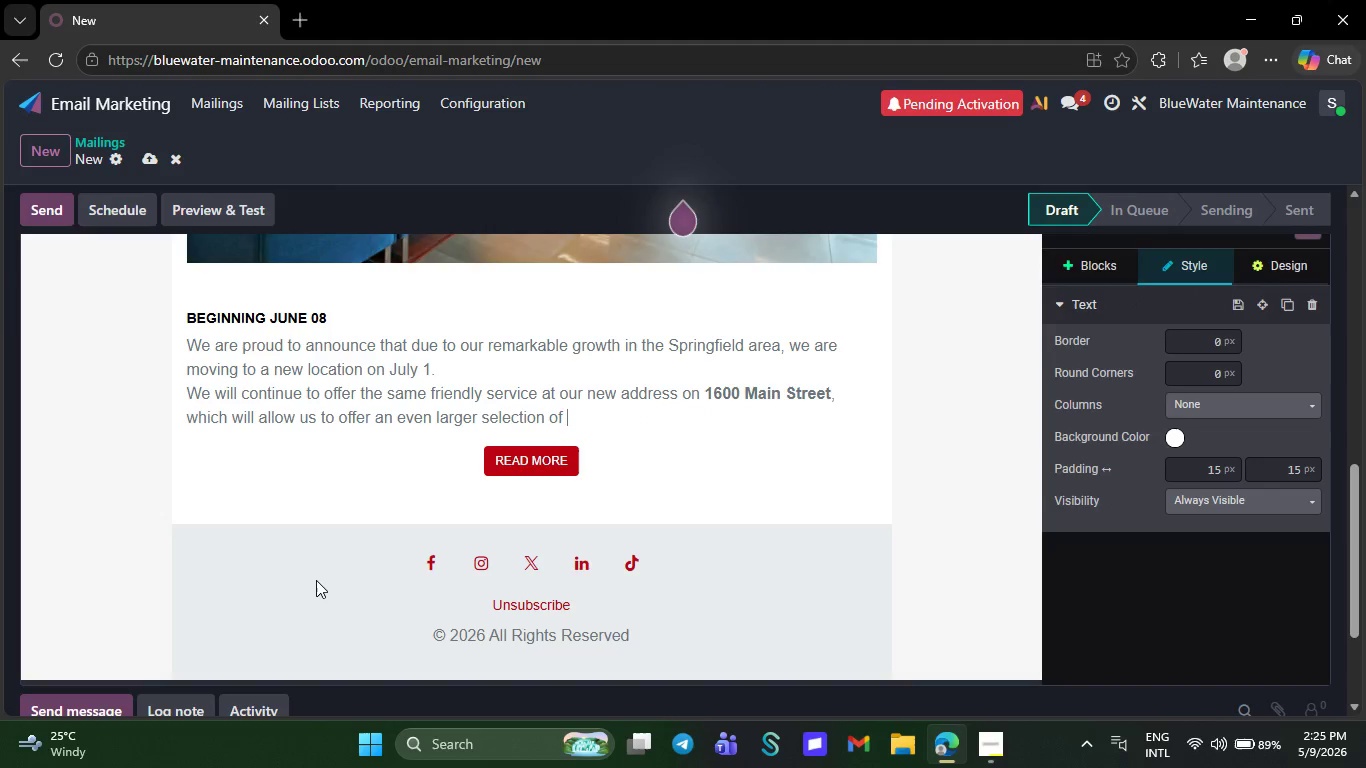 
key(Backspace)
 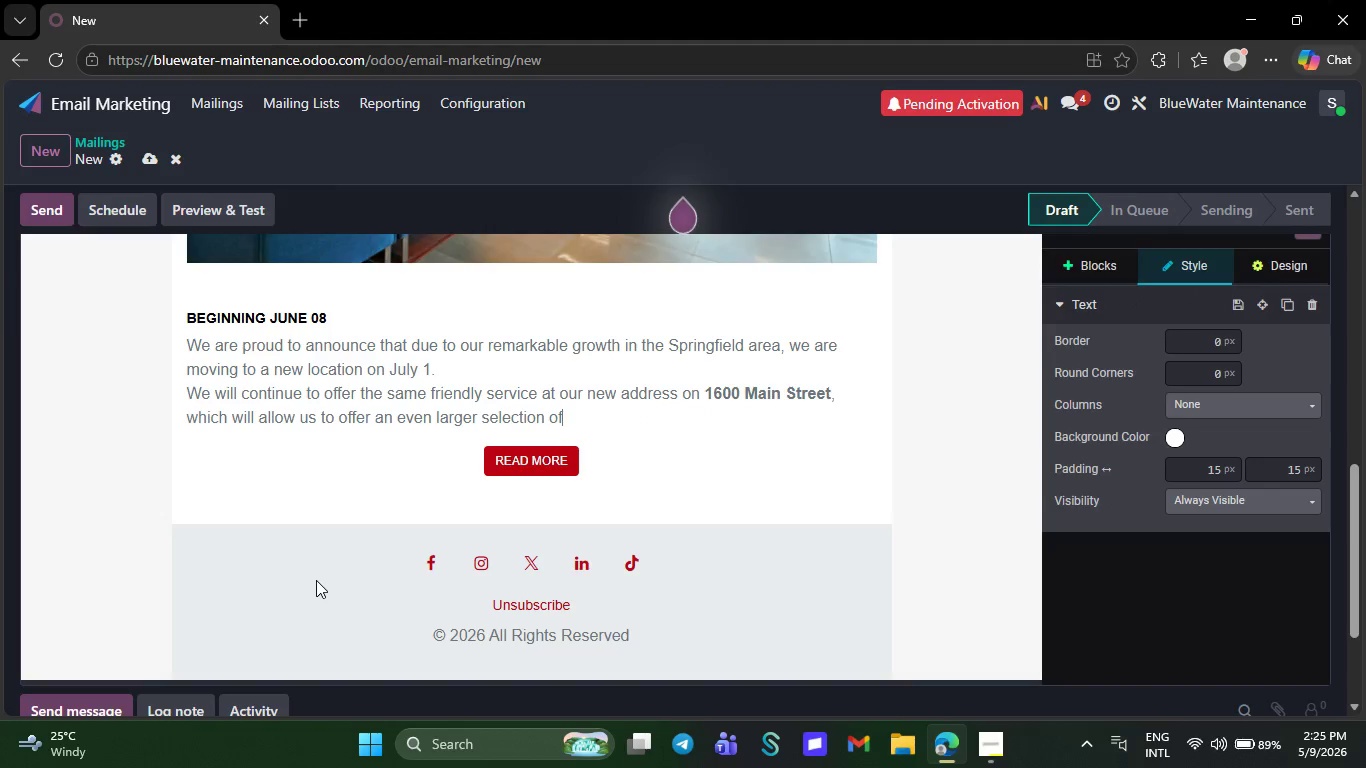 
key(Backspace)
 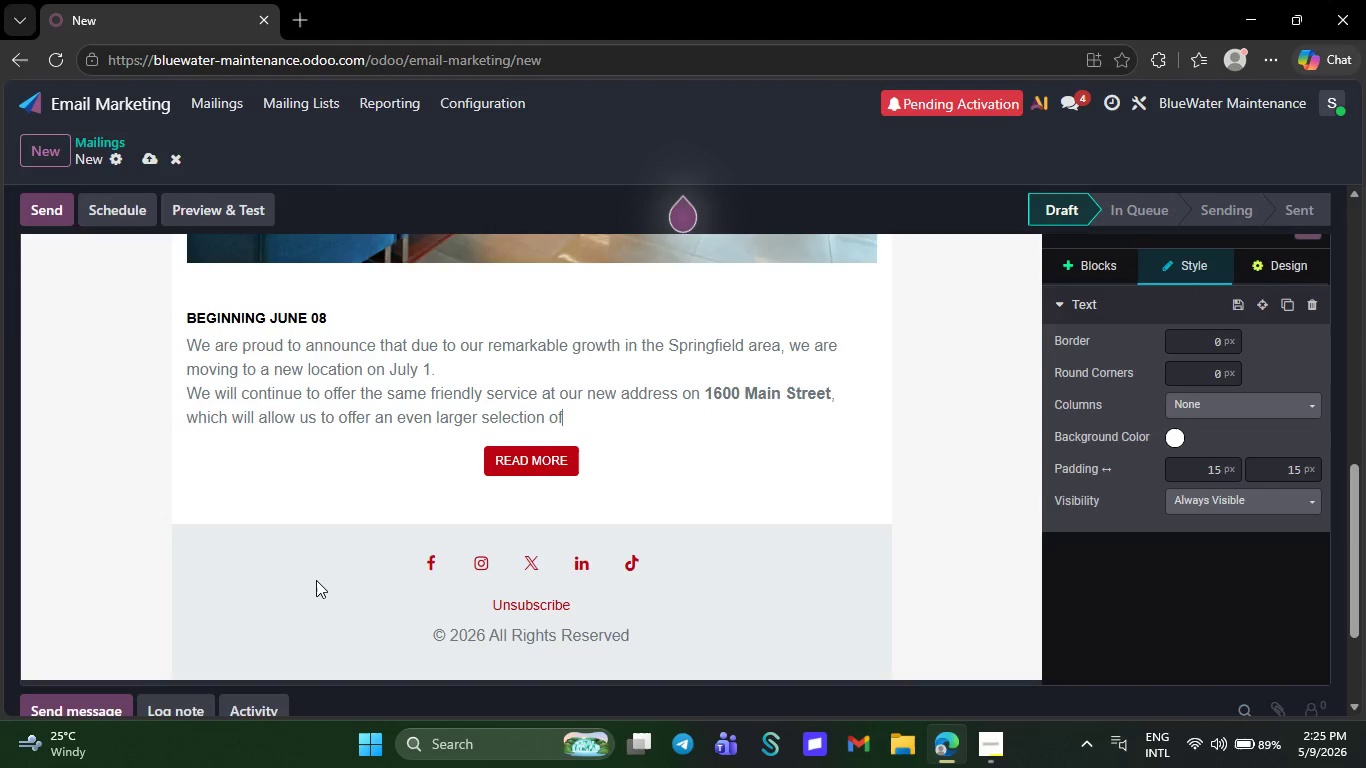 
key(Backspace)
 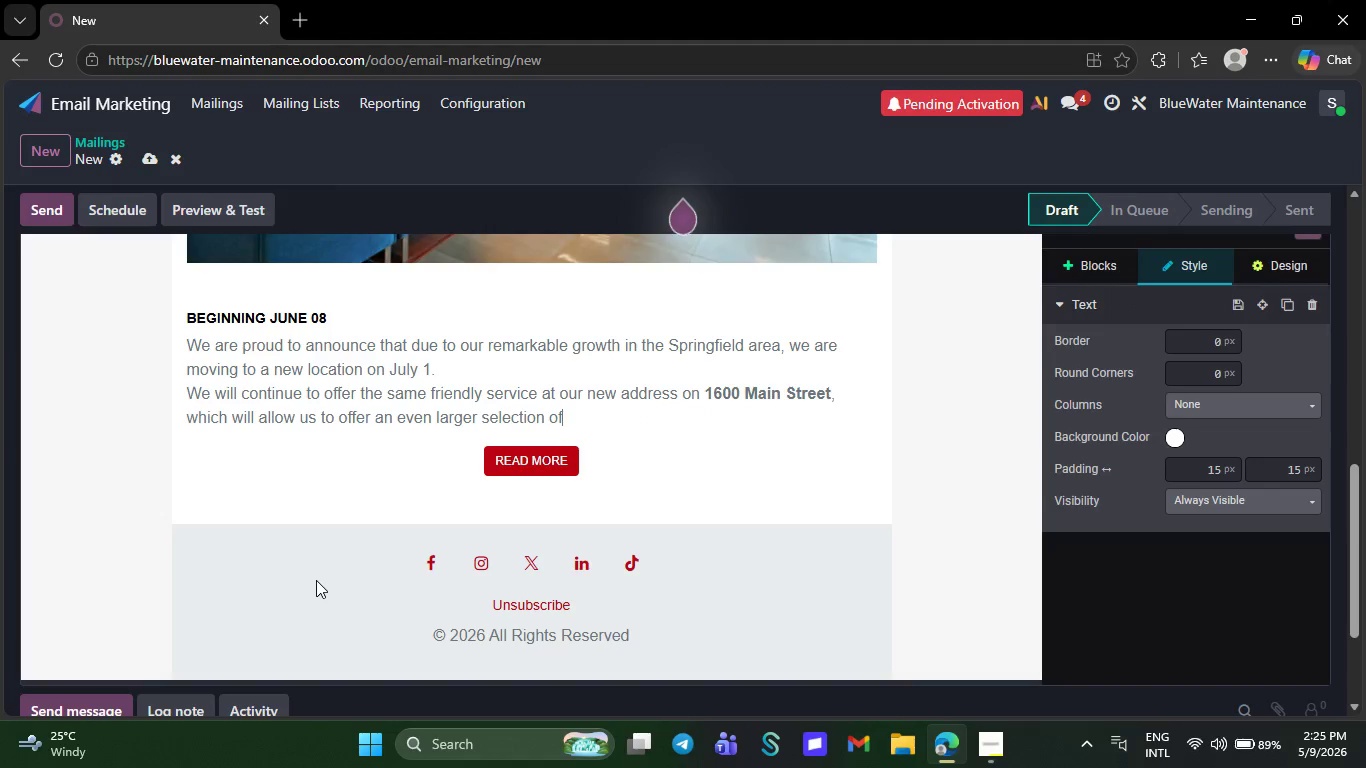 
key(Backspace)
 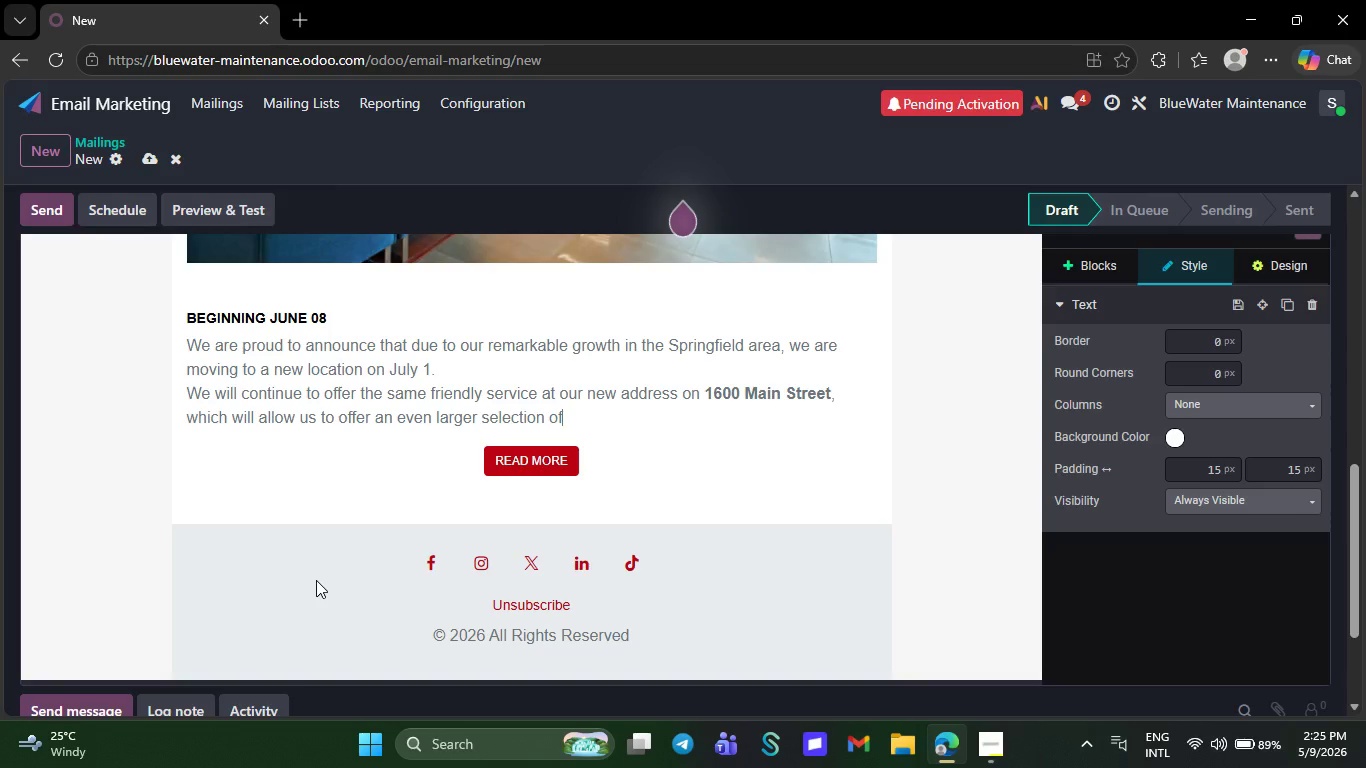 
key(Backspace)
 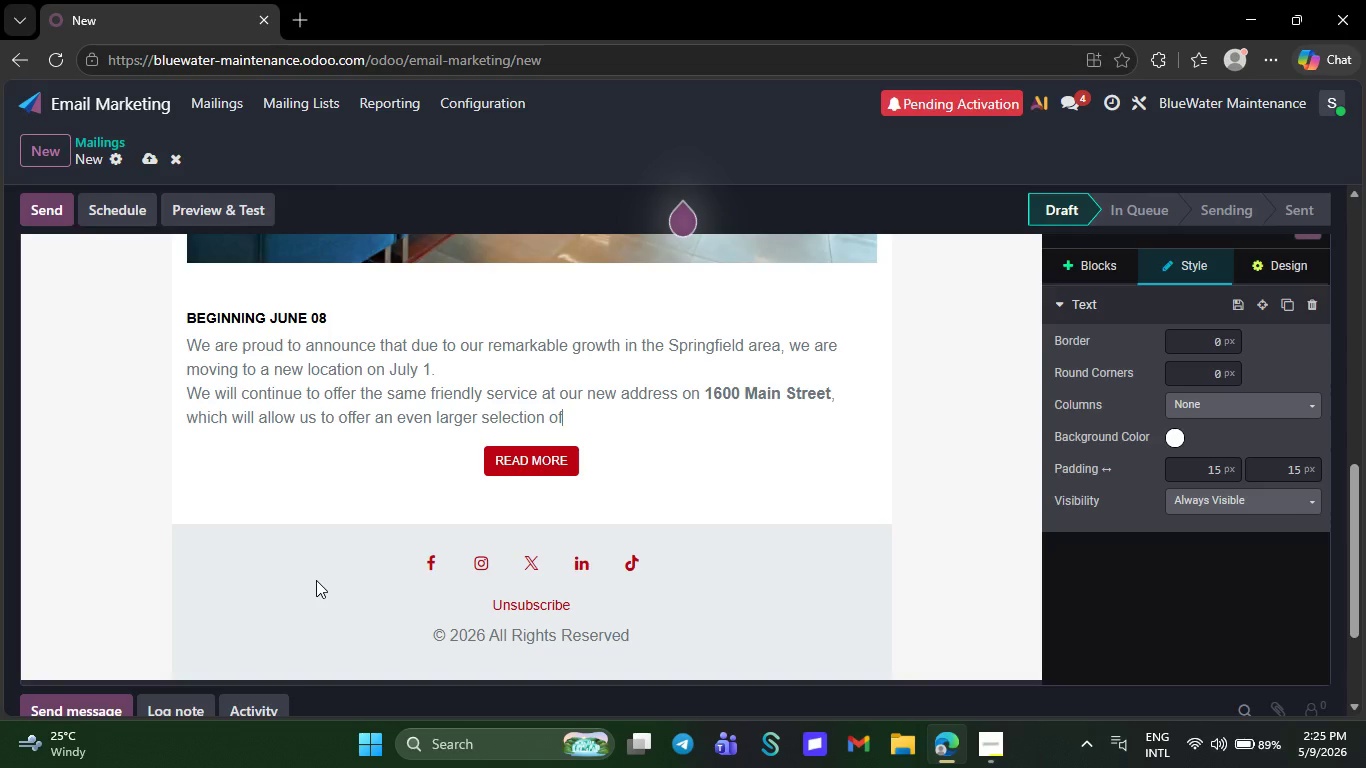 
key(Backspace)
 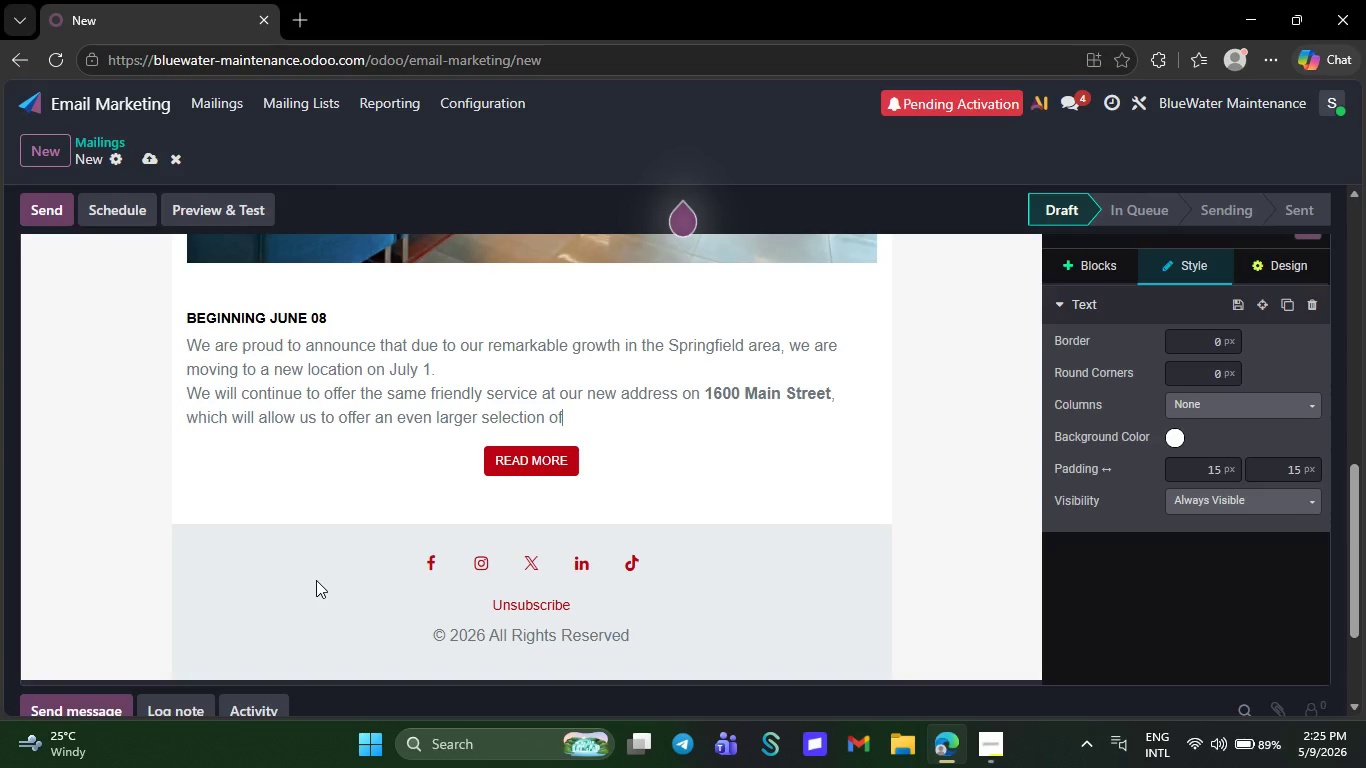 
key(Backspace)
 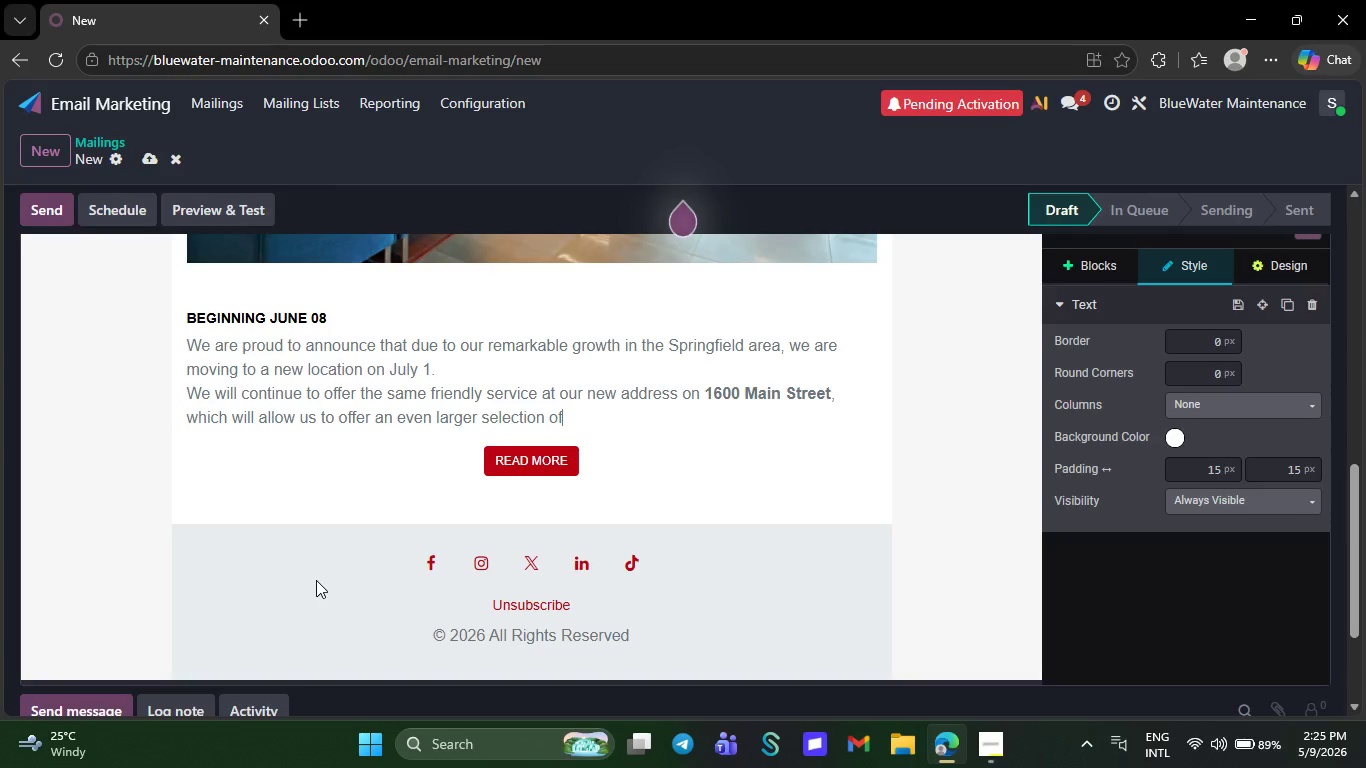 
key(Backspace)
 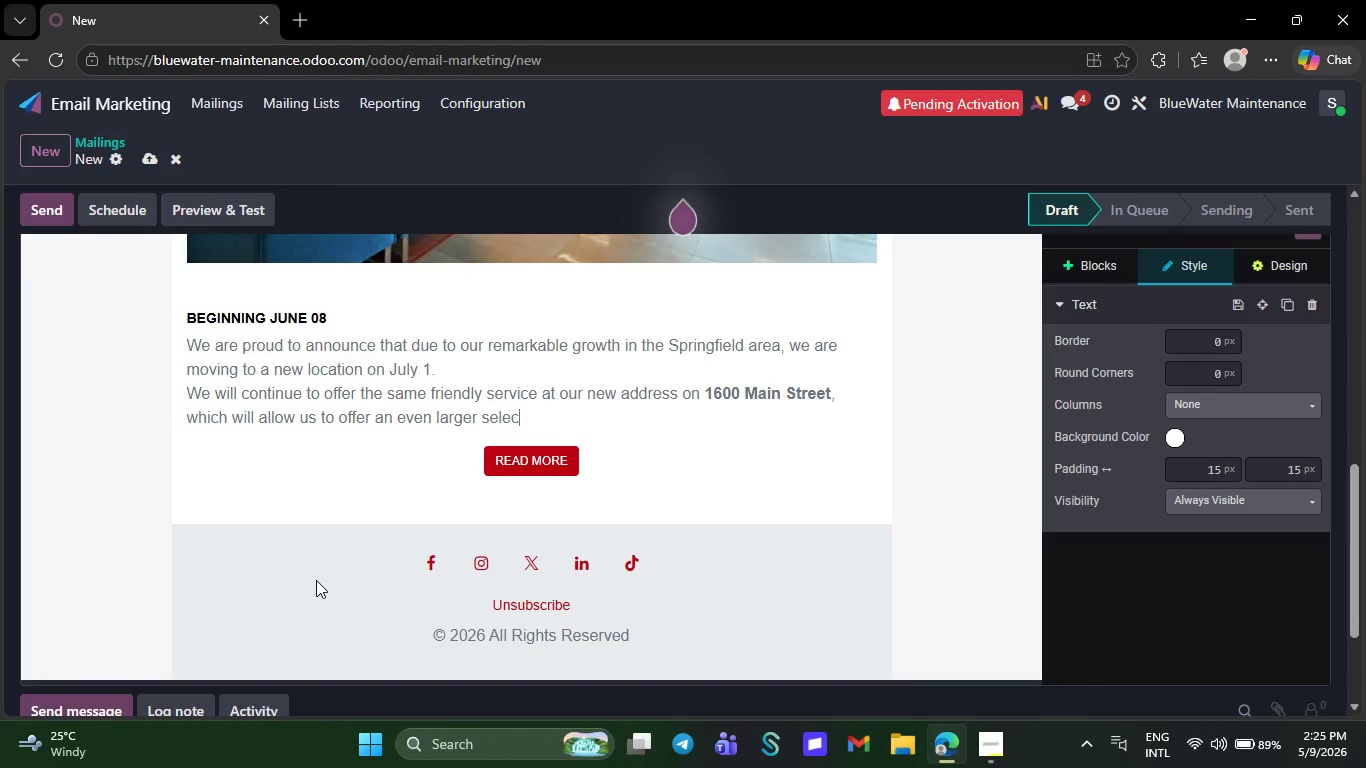 
key(Backspace)
 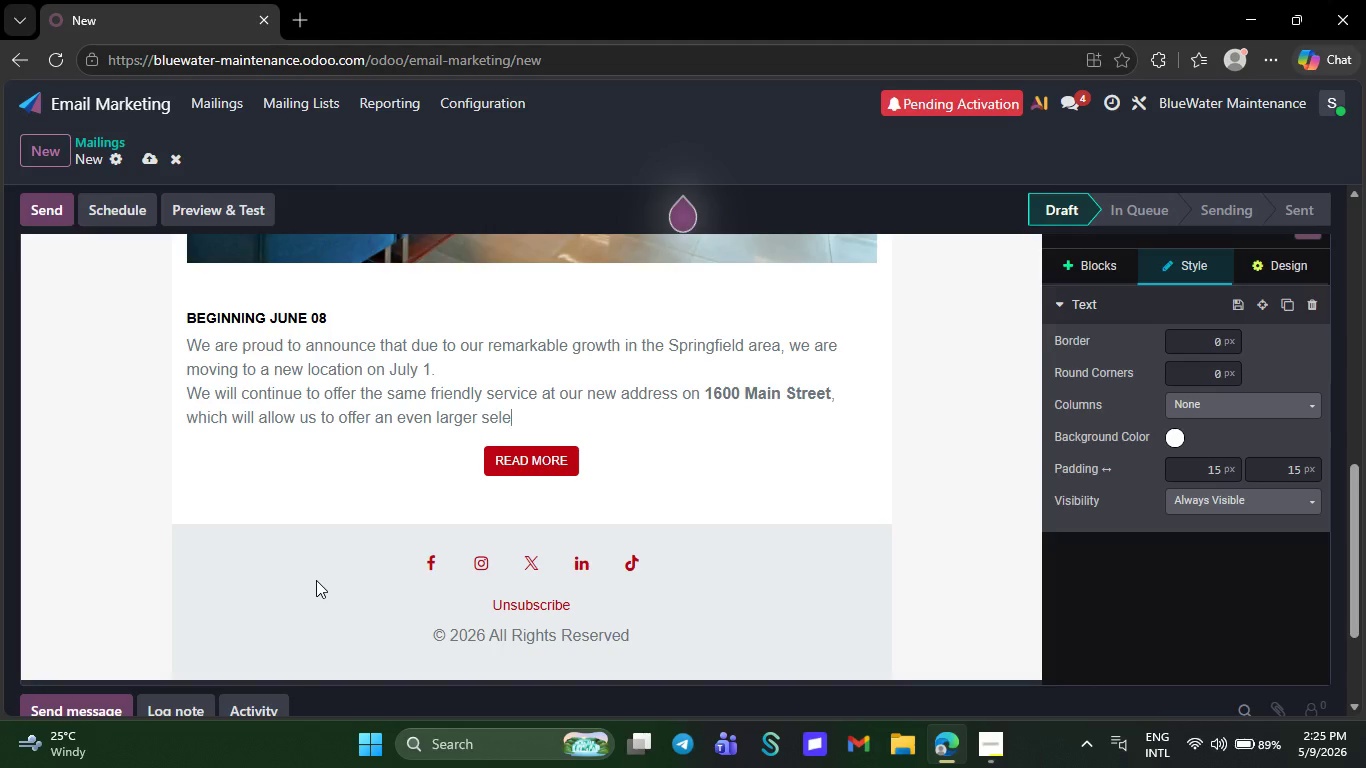 
key(Backspace)
 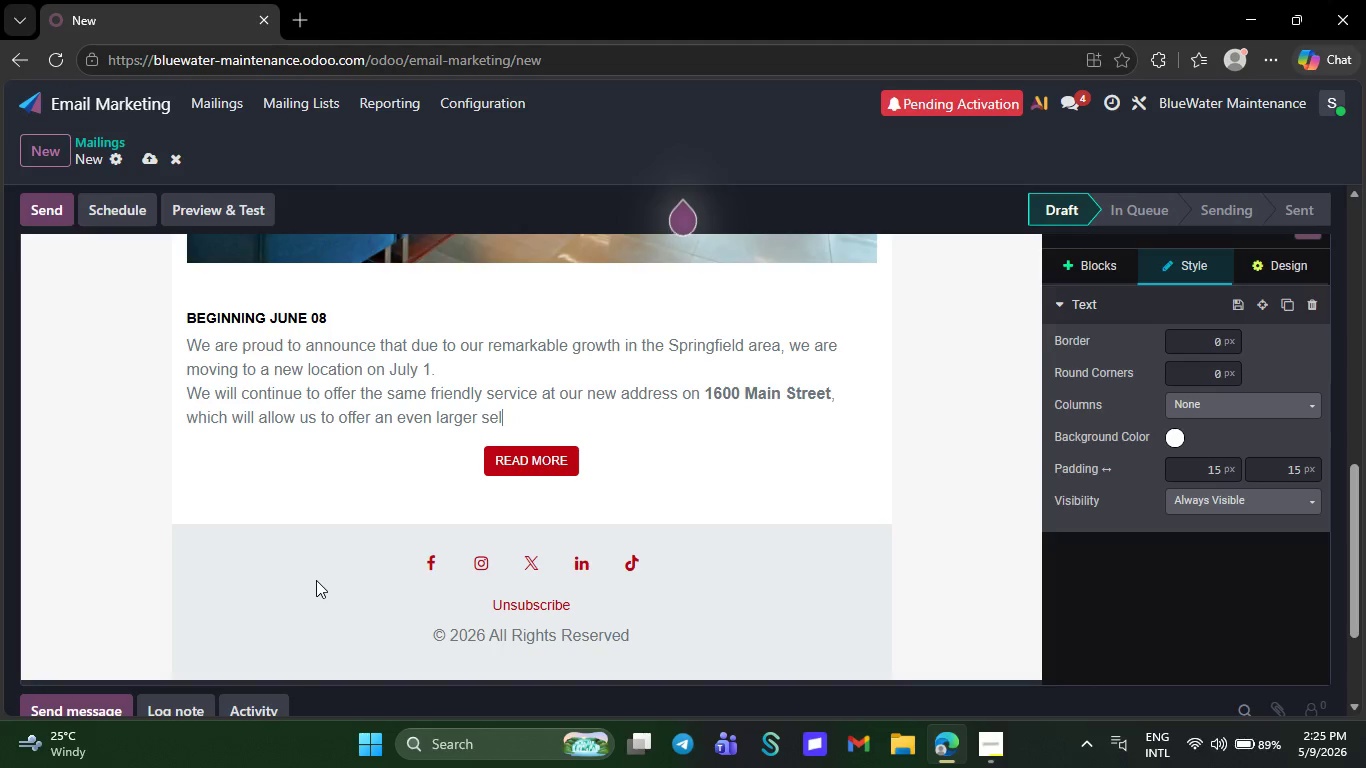 
key(Backspace)
 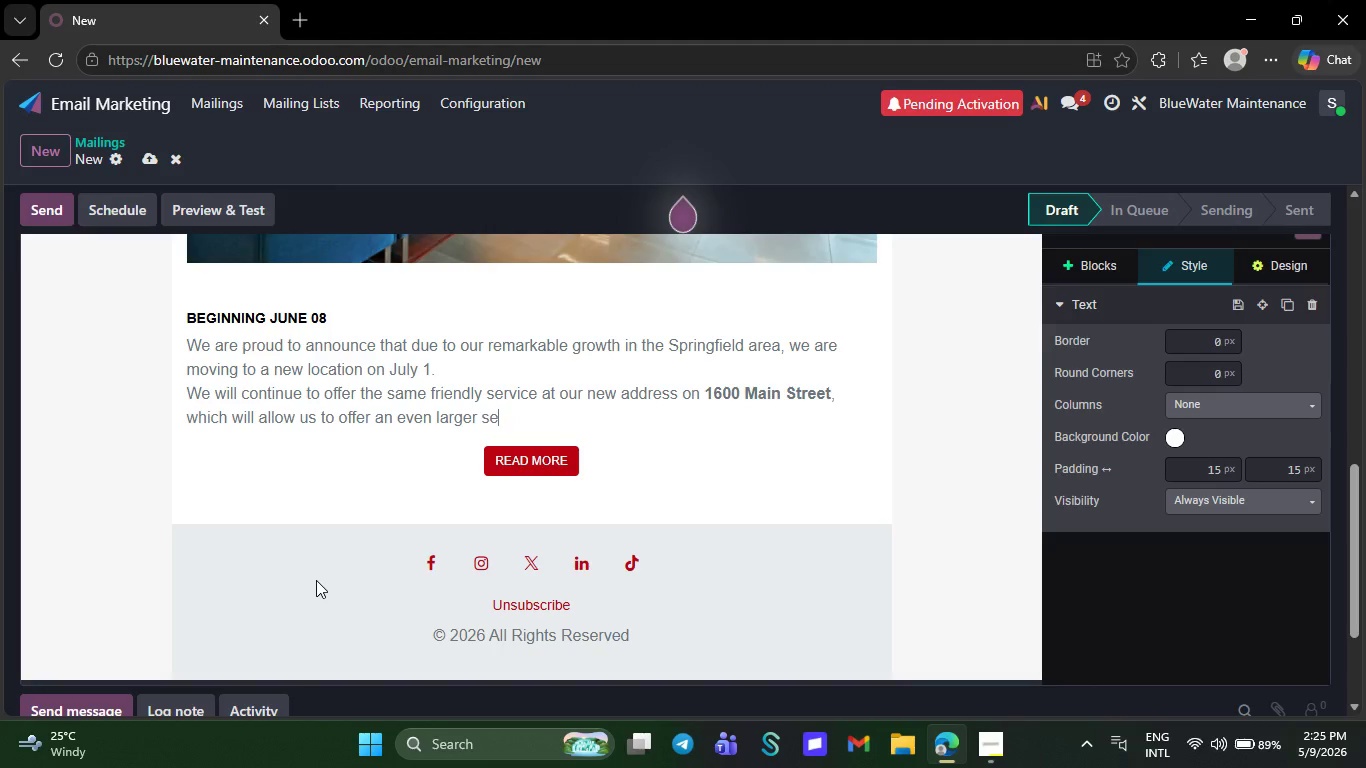 
key(Backspace)
 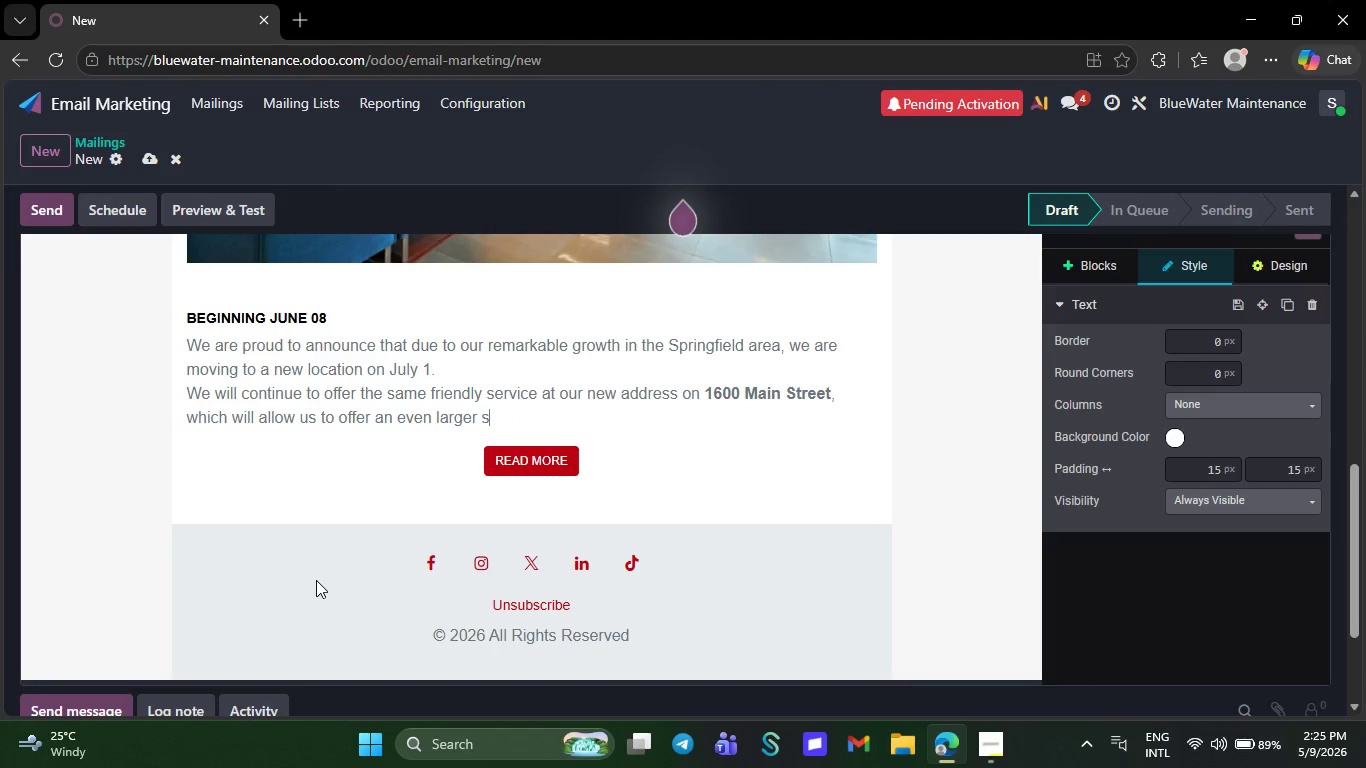 
key(Backspace)
 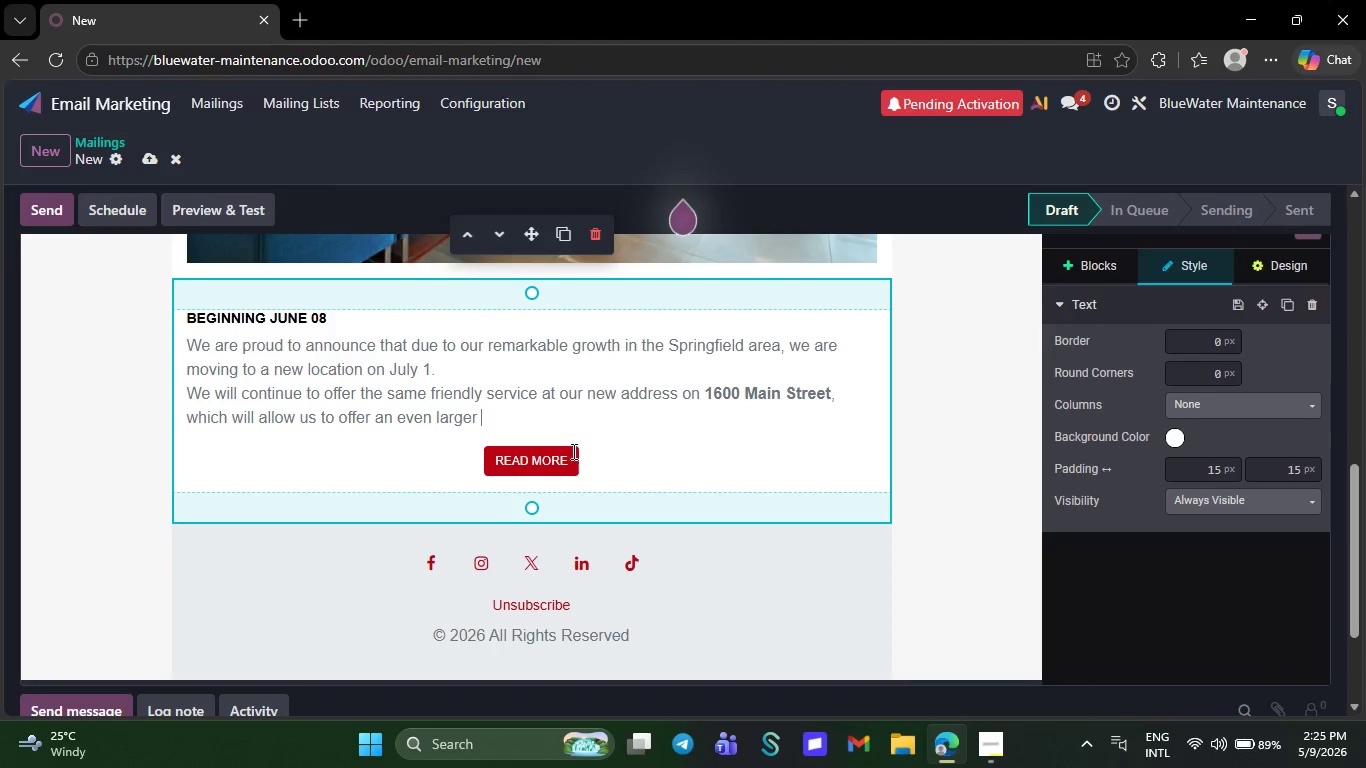 
left_click([572, 456])
 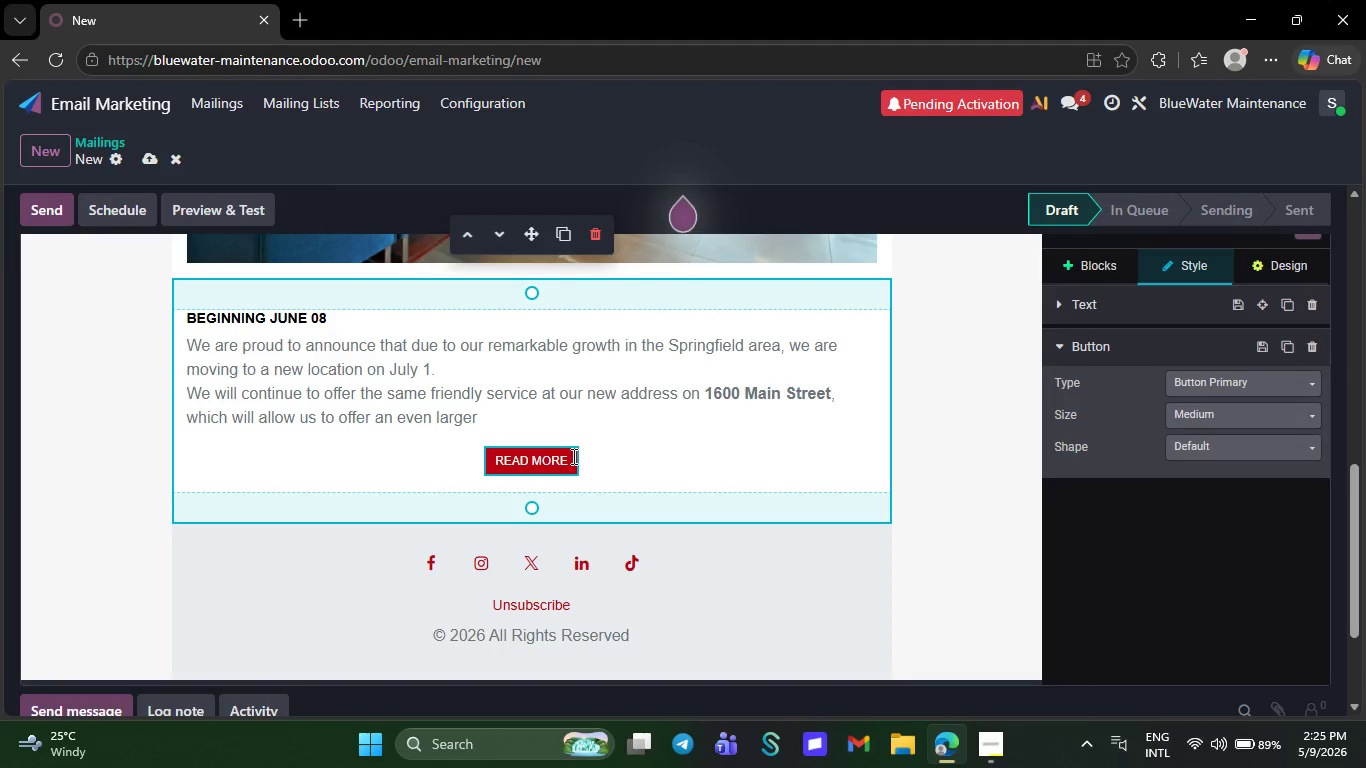 
key(Backspace)
 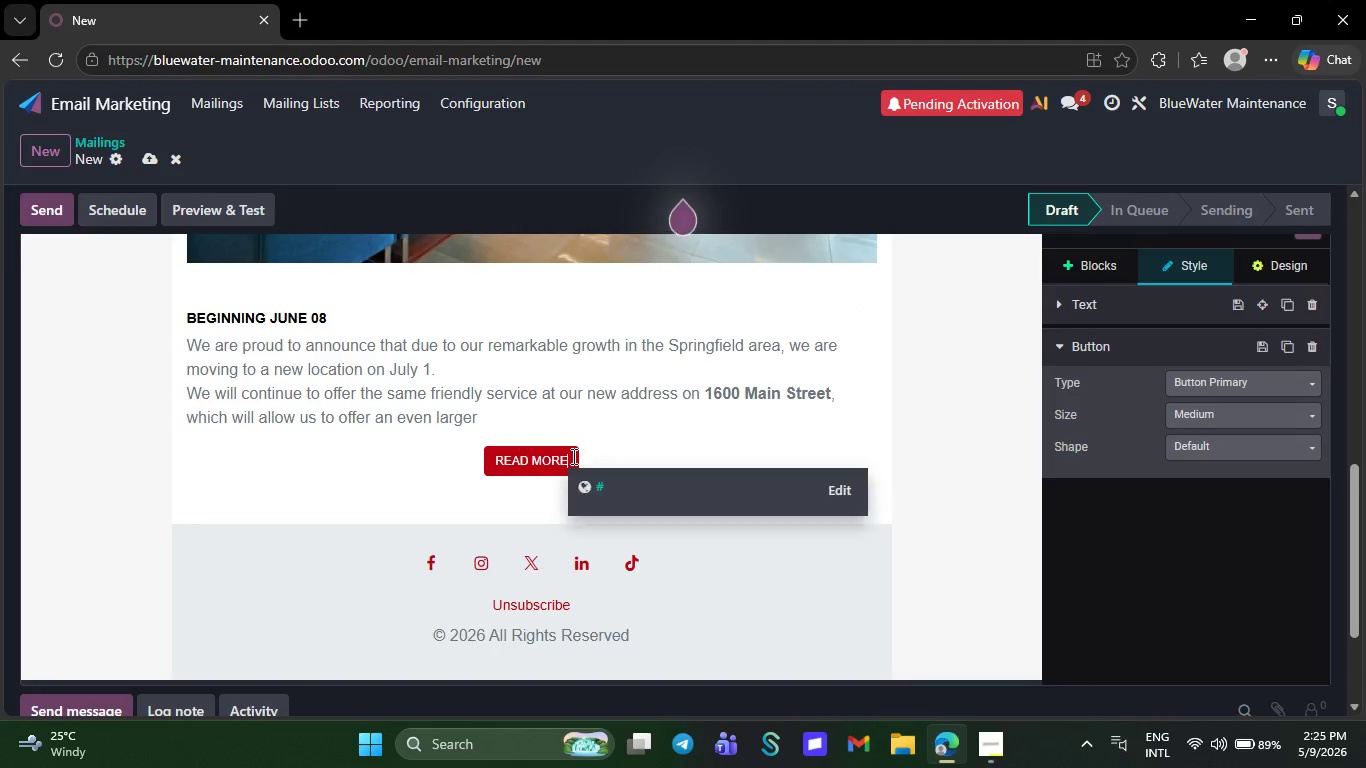 
key(Backspace)
 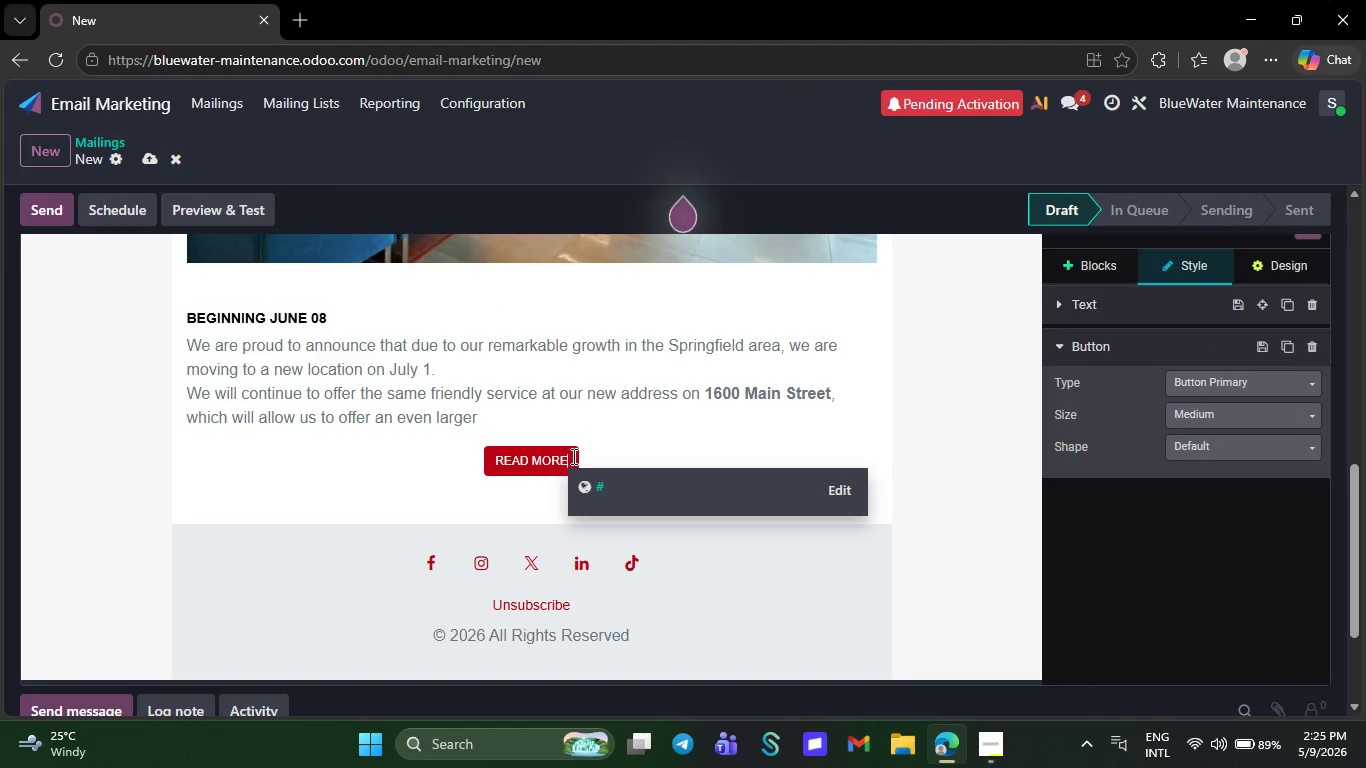 
key(Backspace)
 